 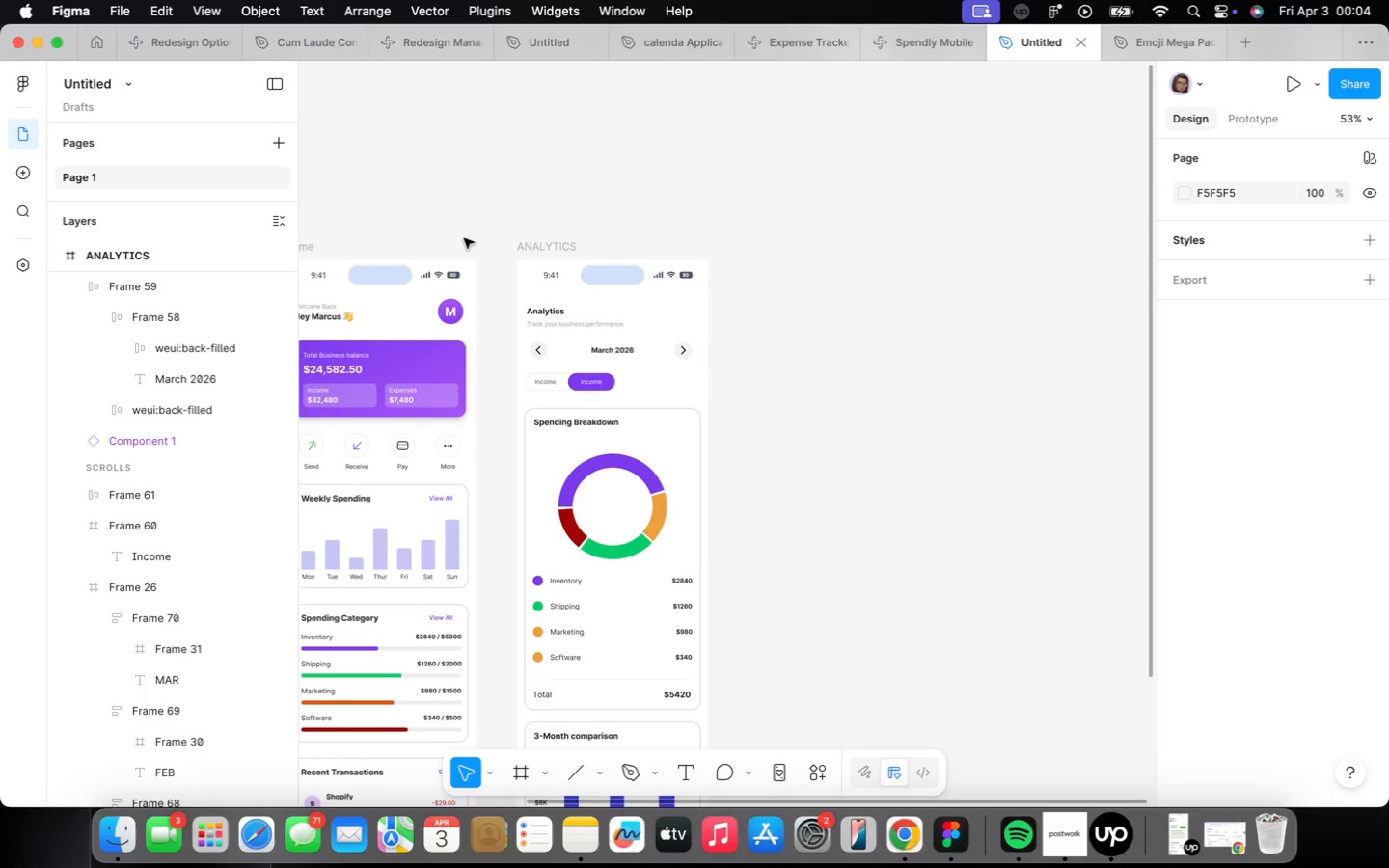 
hold_key(key=OptionLeft, duration=2.59)
left_click_drag(start_coordinate=[527, 244], to_coordinate=[773, 243])
 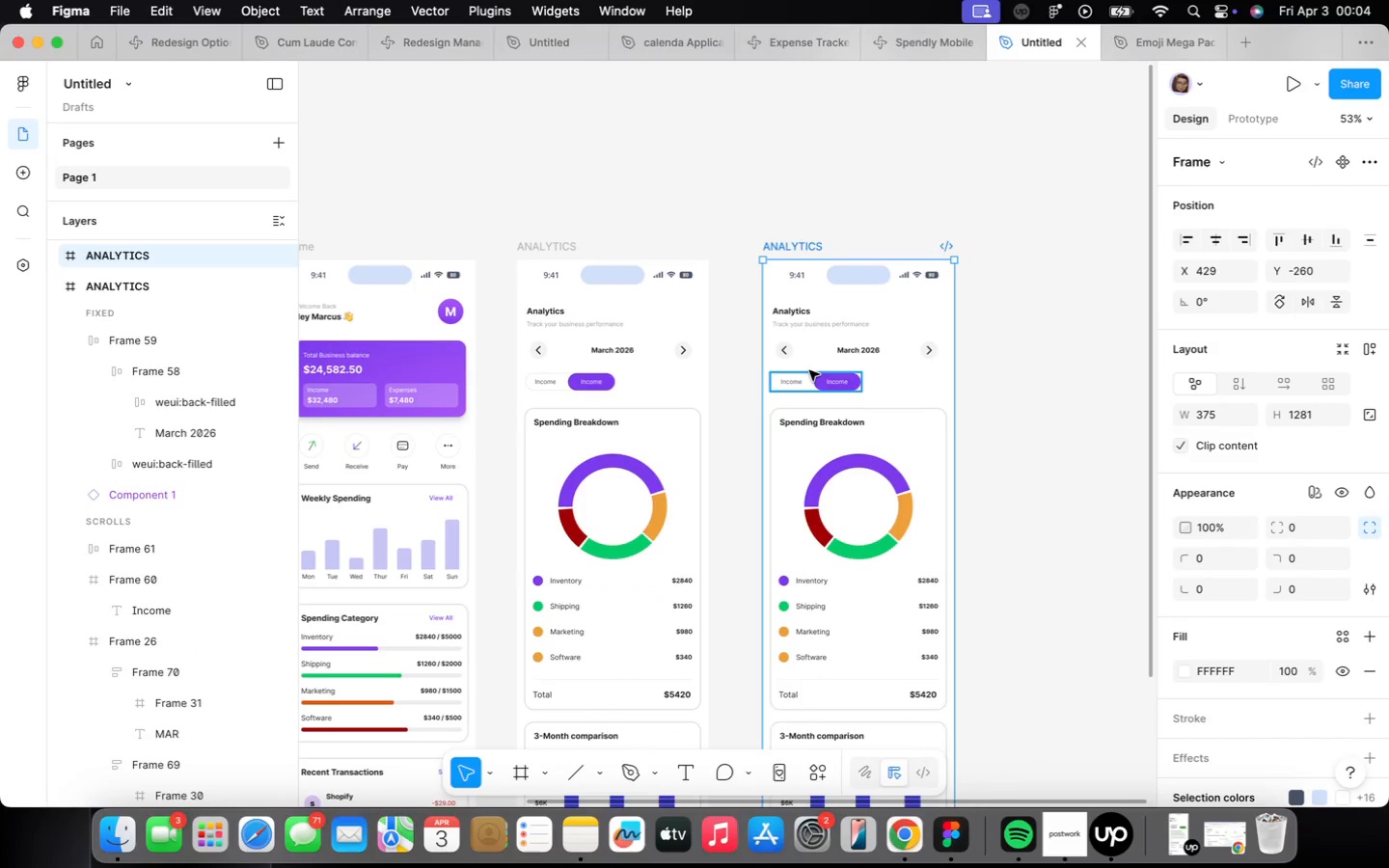 
scroll: coordinate [809, 371], scroll_direction: up, amount: 19.0
 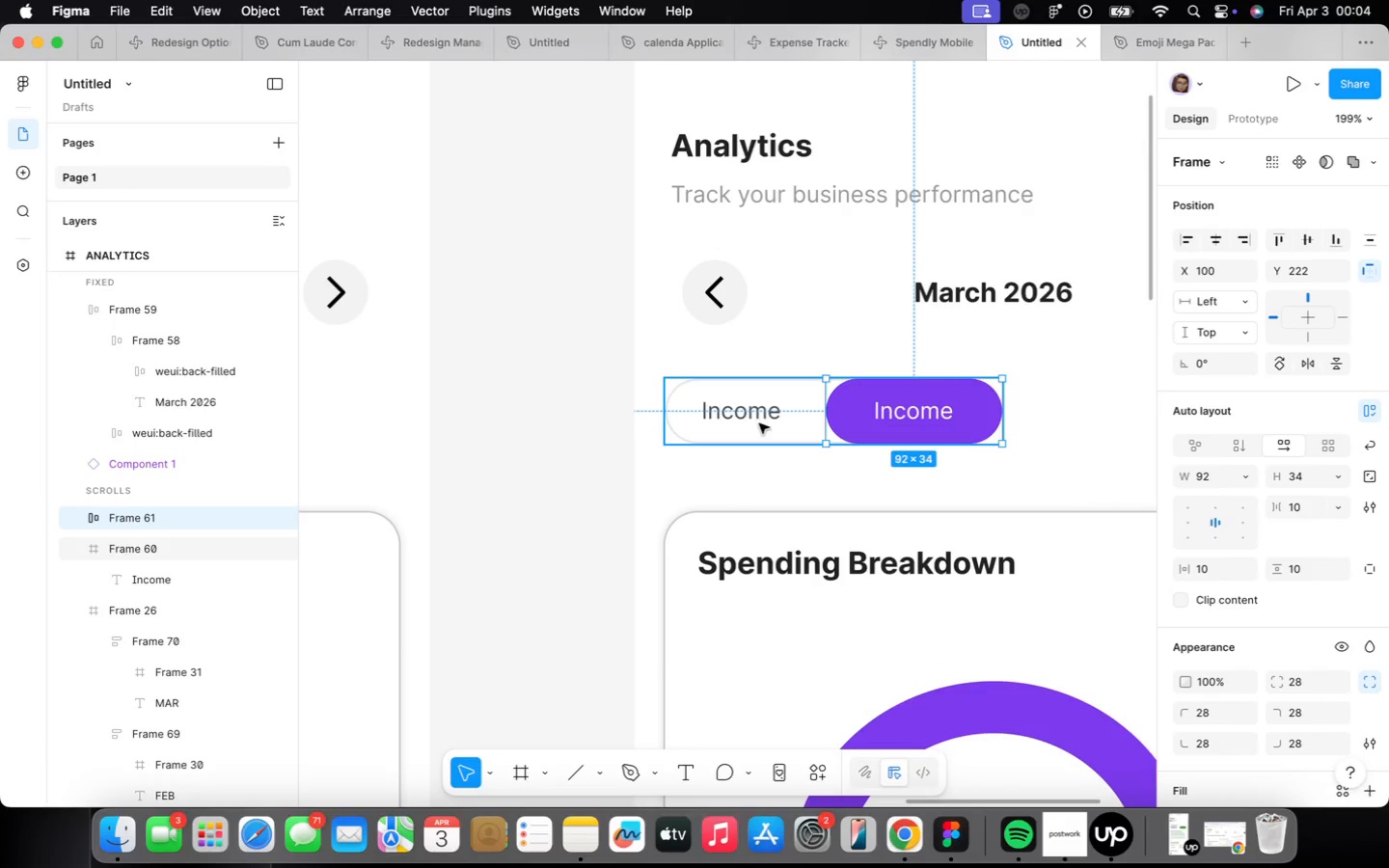 
double_click([749, 411])
 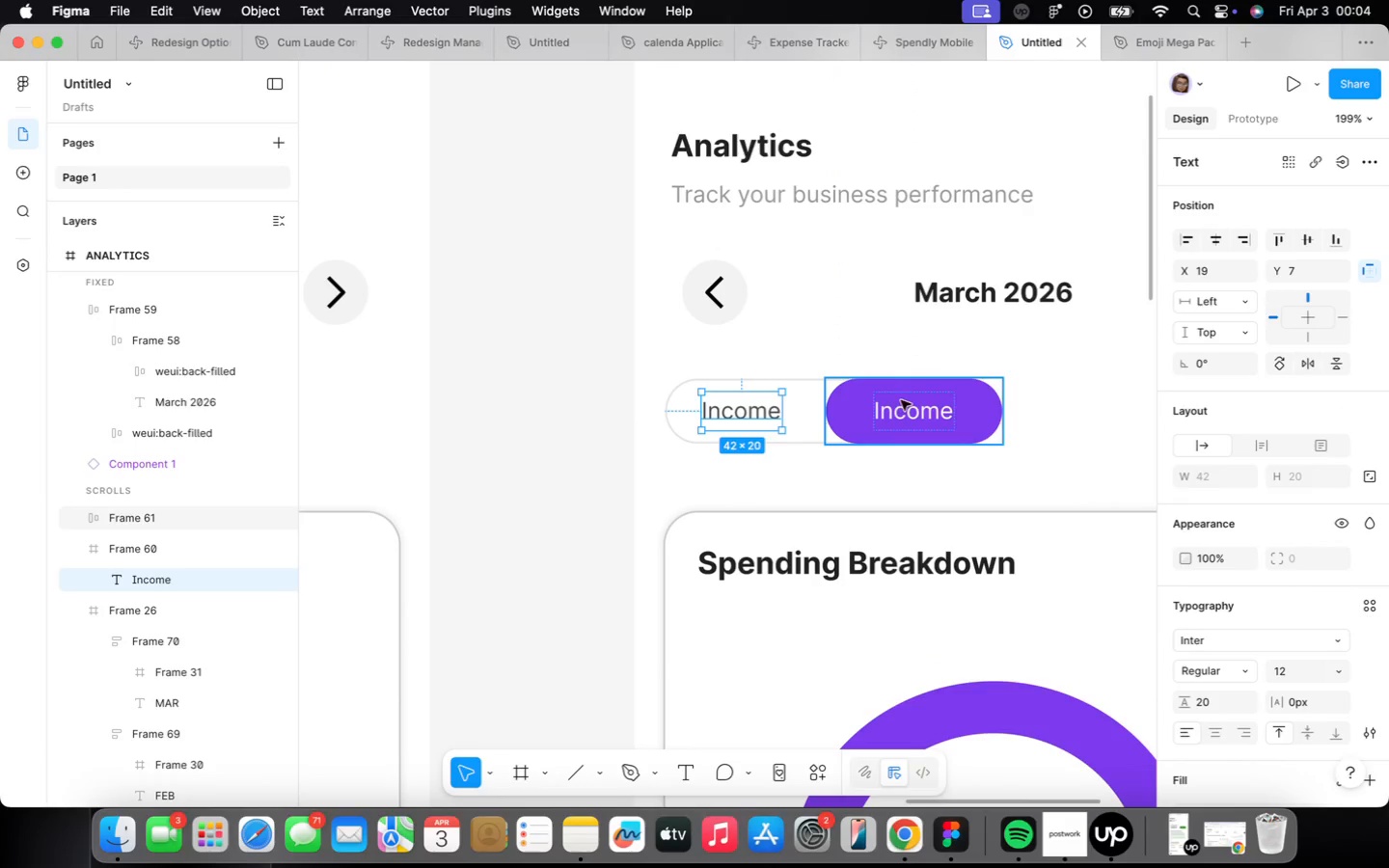 
hold_key(key=ShiftLeft, duration=0.48)
 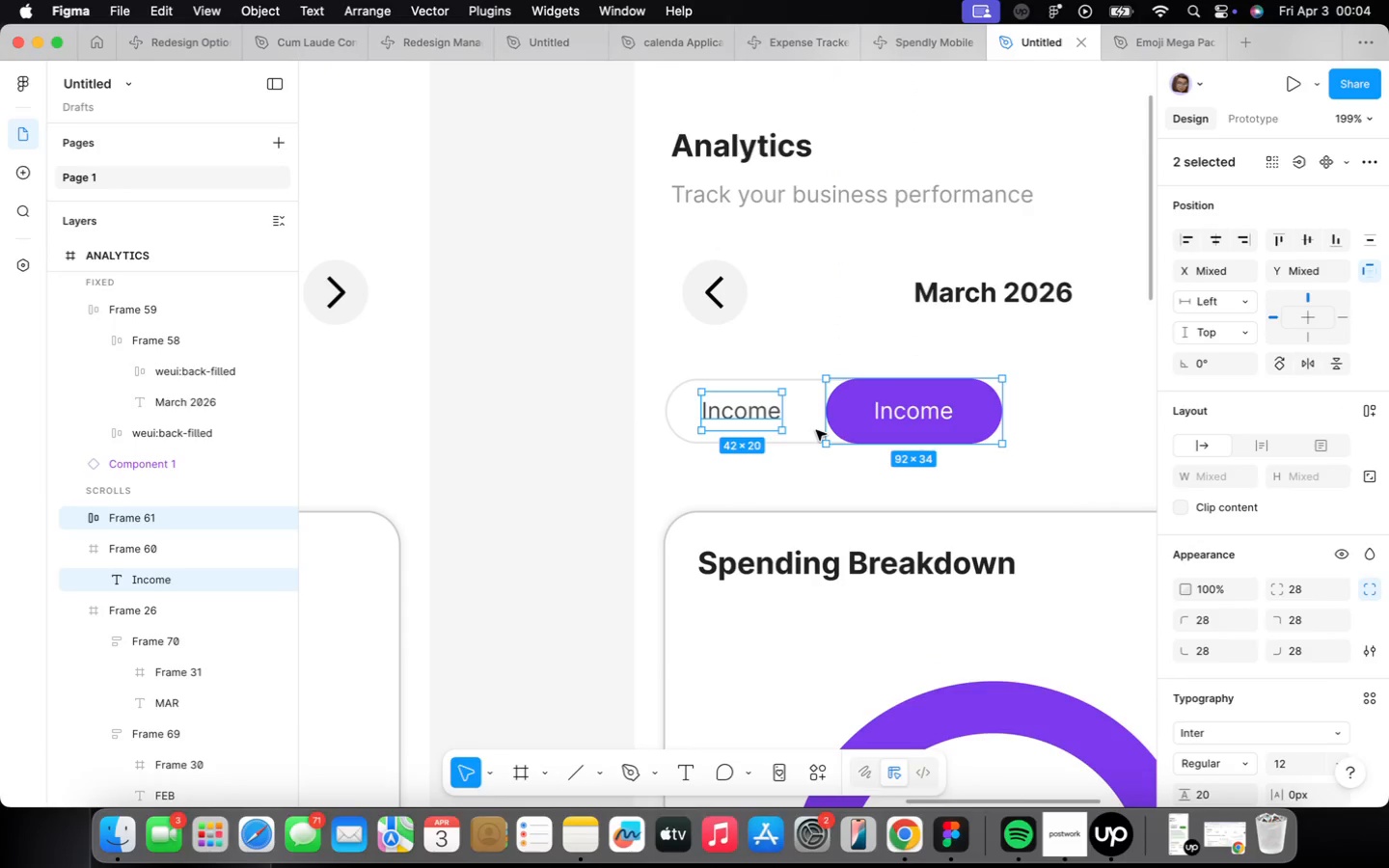 
scroll: coordinate [816, 430], scroll_direction: up, amount: 9.0
 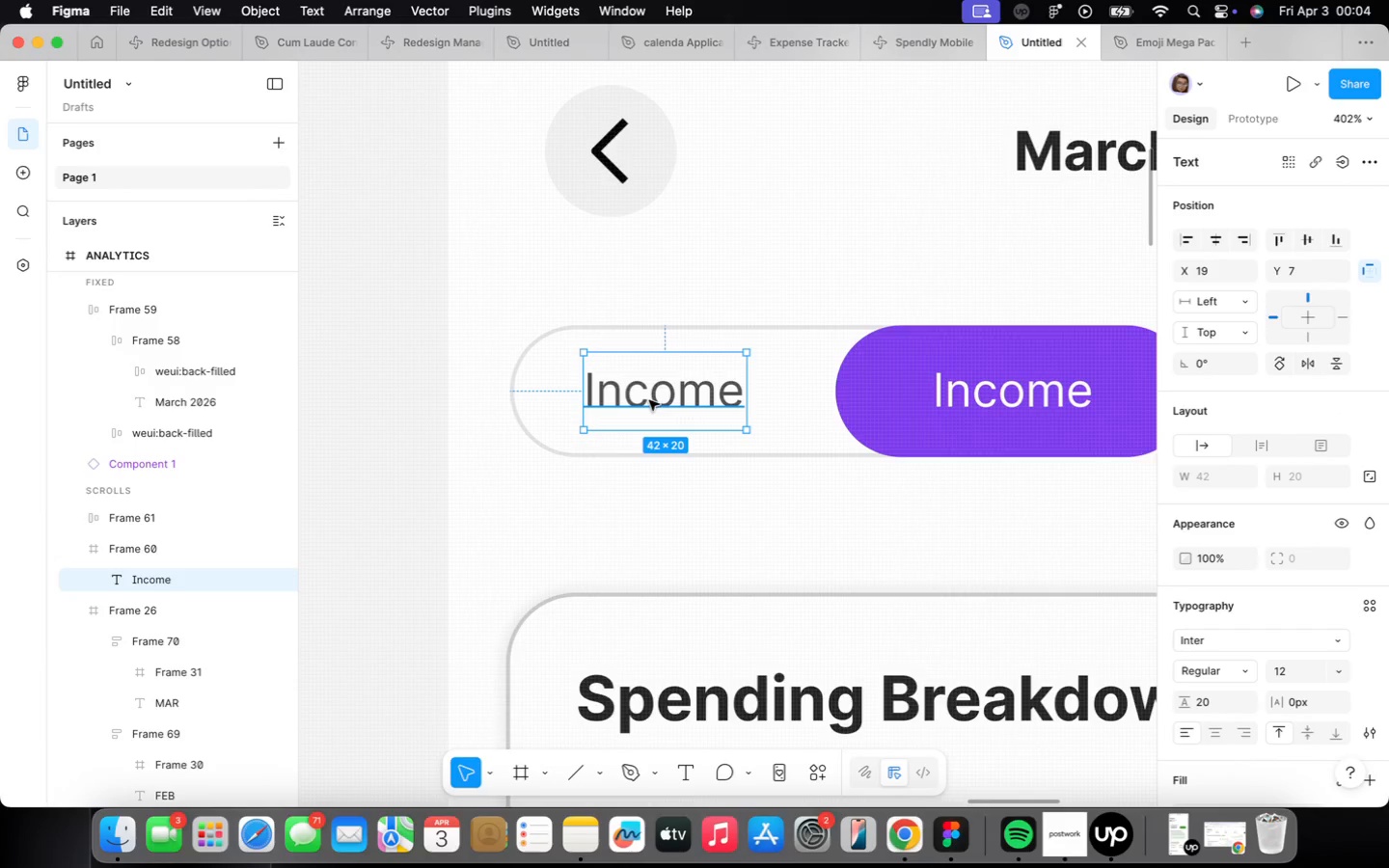 
left_click([993, 415])
 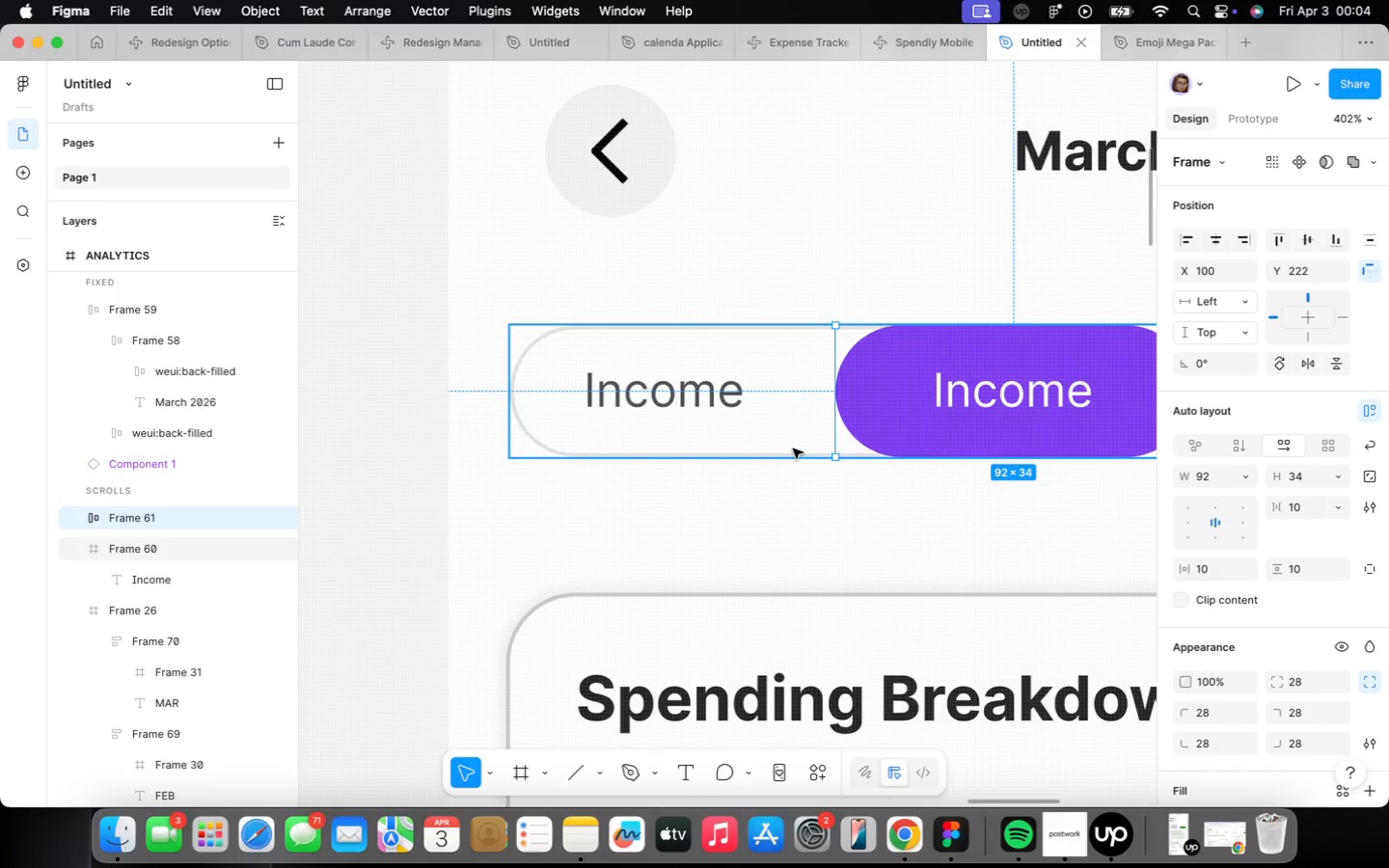 
left_click_drag(start_coordinate=[179, 519], to_coordinate=[182, 547])
 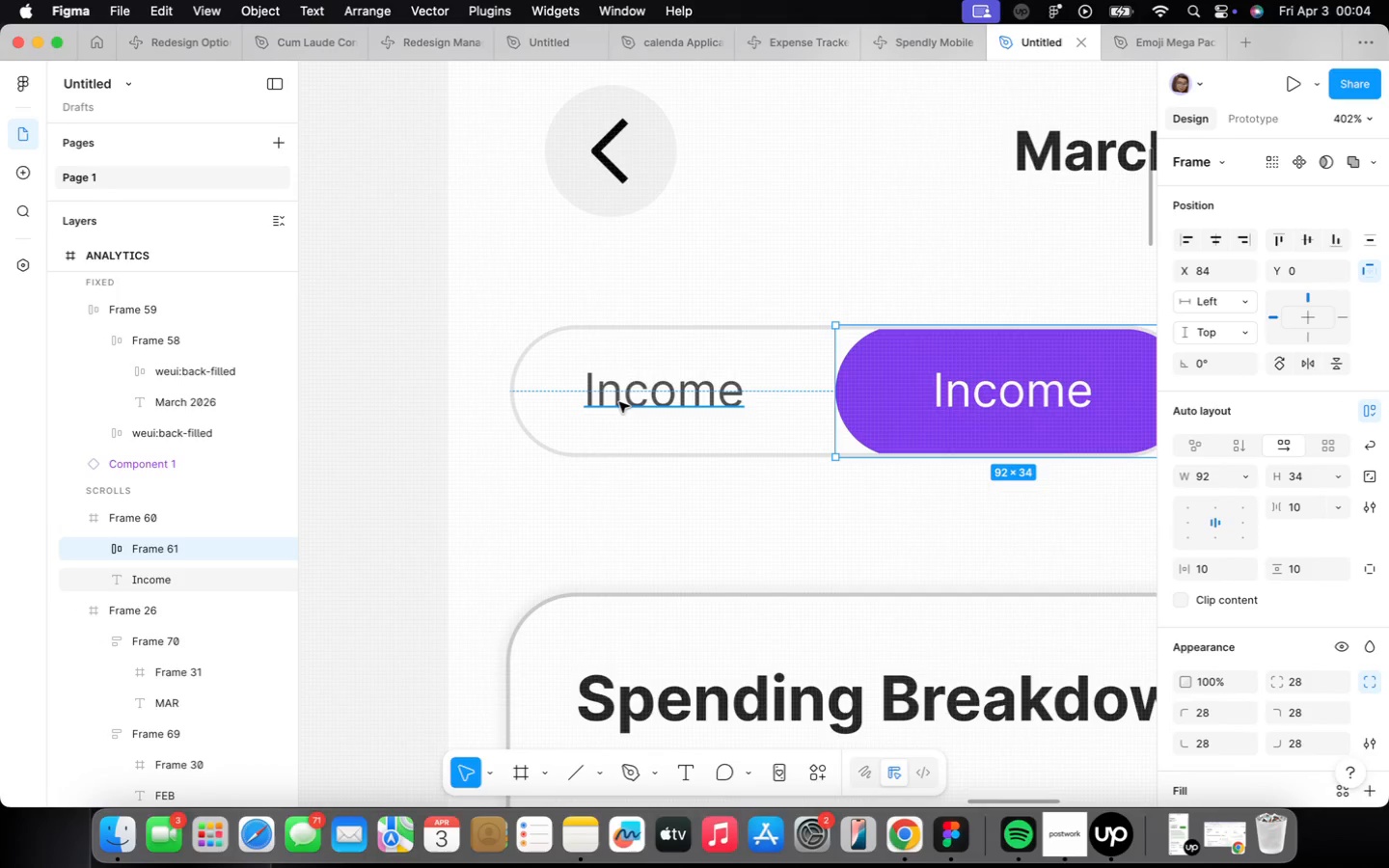 
hold_key(key=ShiftLeft, duration=0.61)
 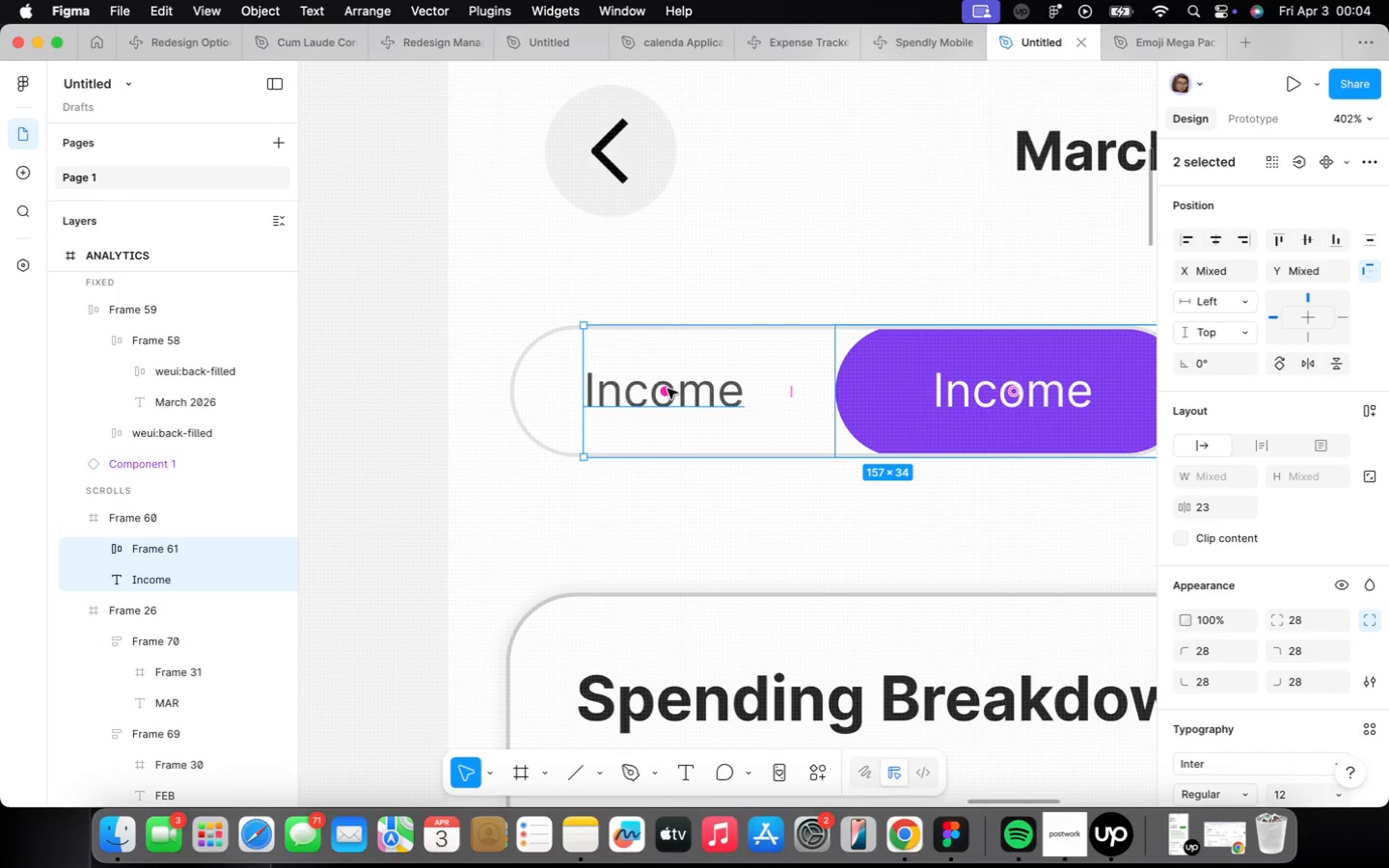 
left_click_drag(start_coordinate=[668, 388], to_coordinate=[922, 379])
 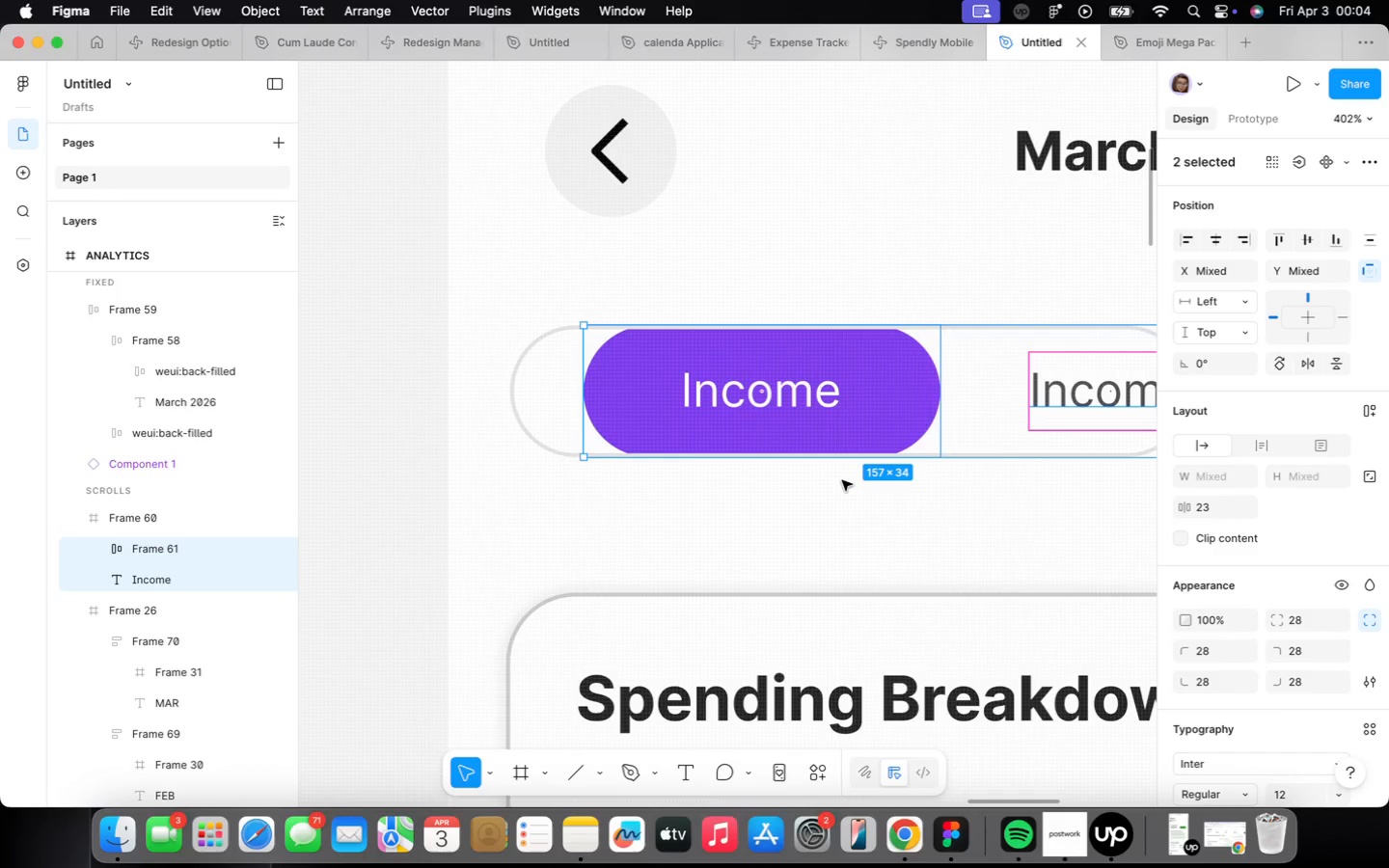 
scroll: coordinate [842, 479], scroll_direction: down, amount: 14.0
 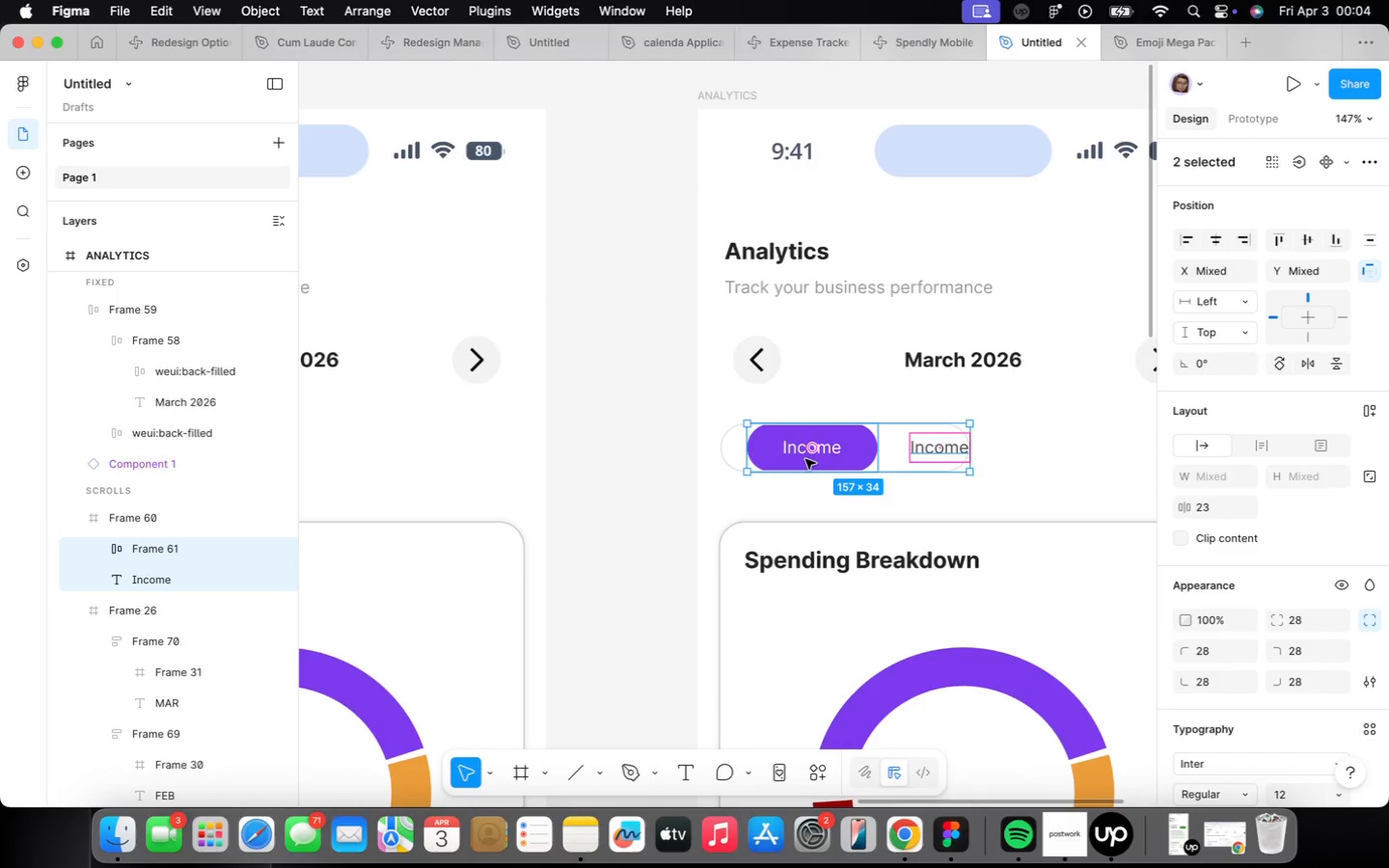 
left_click([803, 456])
 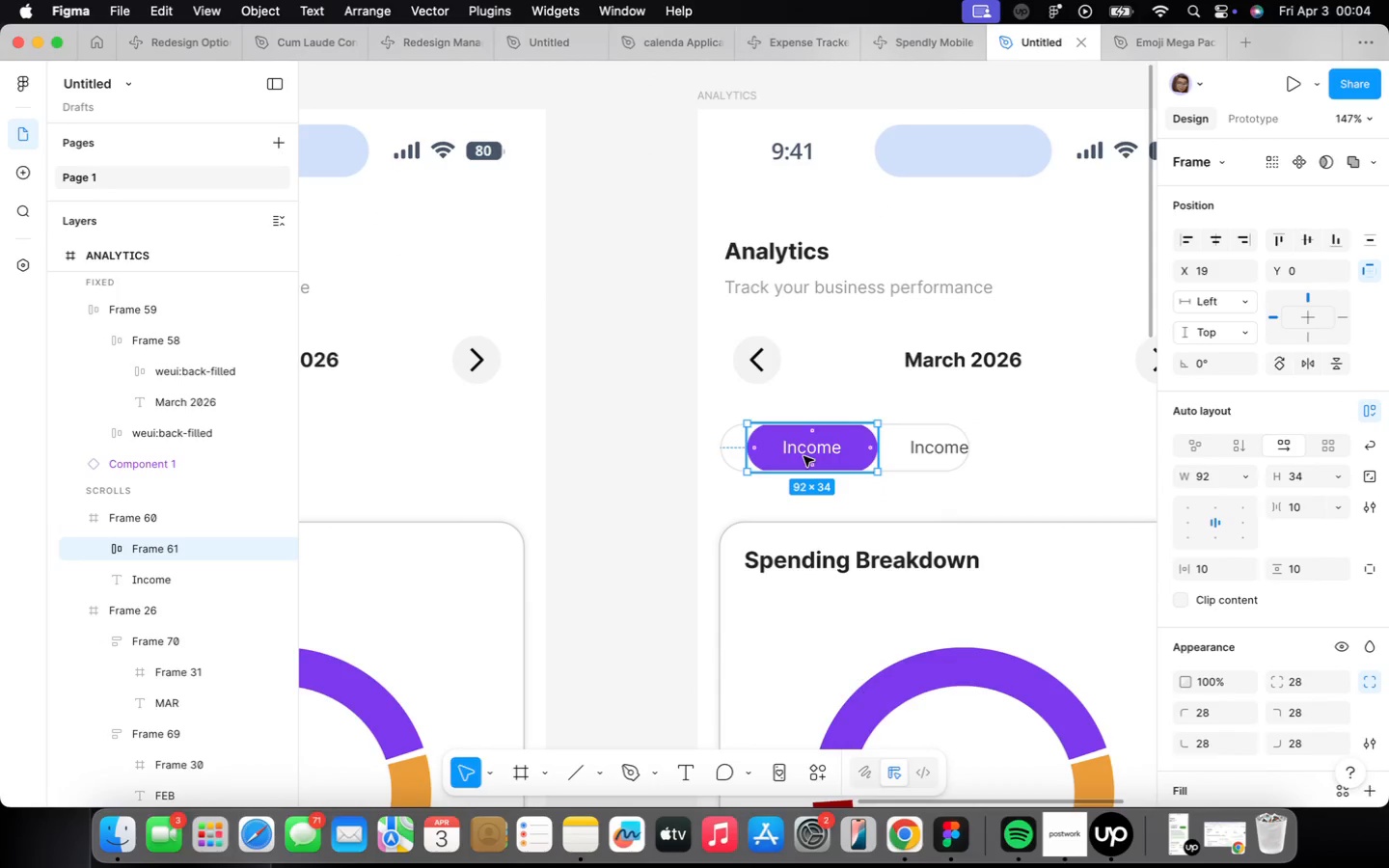 
left_click_drag(start_coordinate=[803, 458], to_coordinate=[703, 463])
 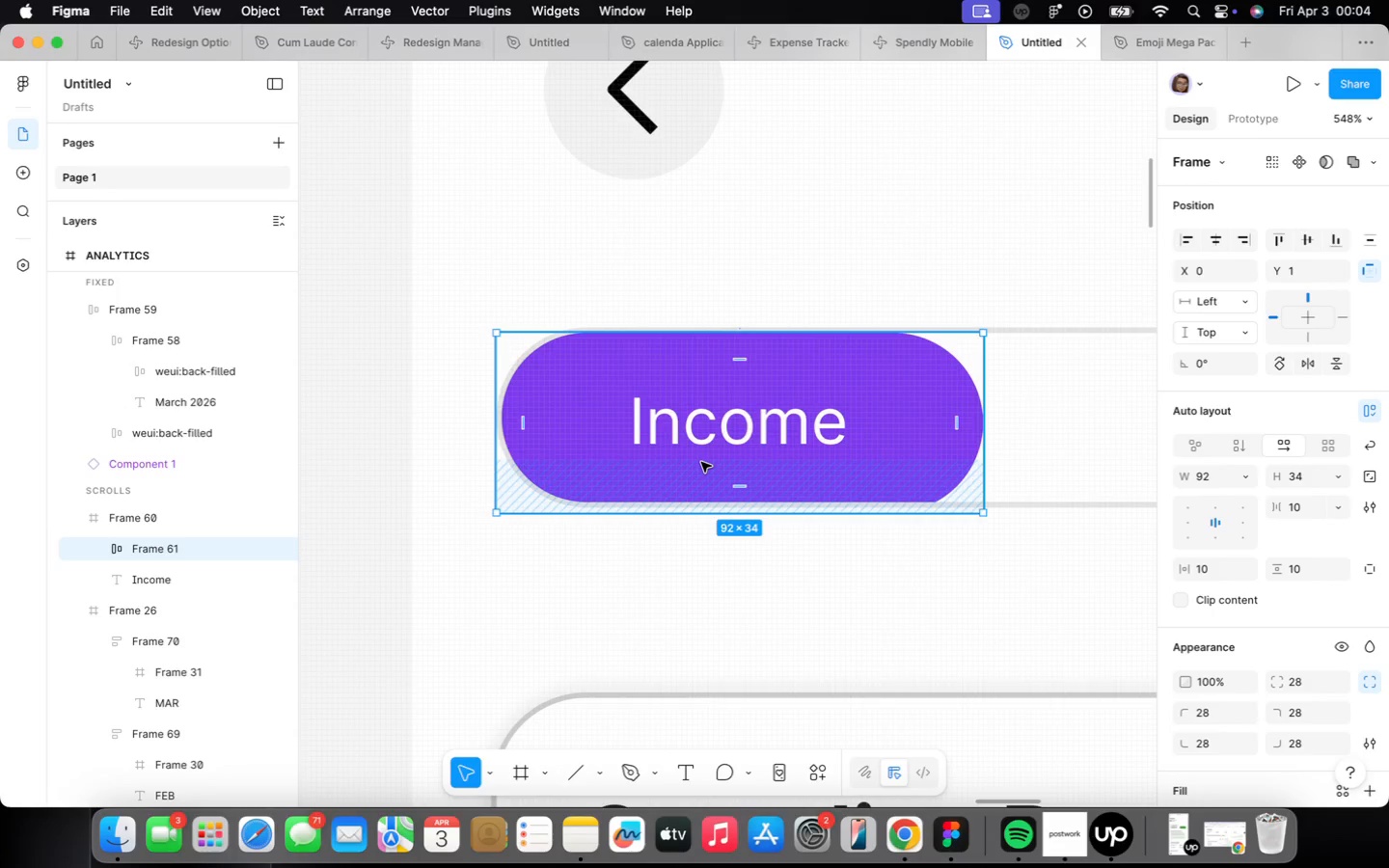 
scroll: coordinate [803, 459], scroll_direction: up, amount: 21.0
 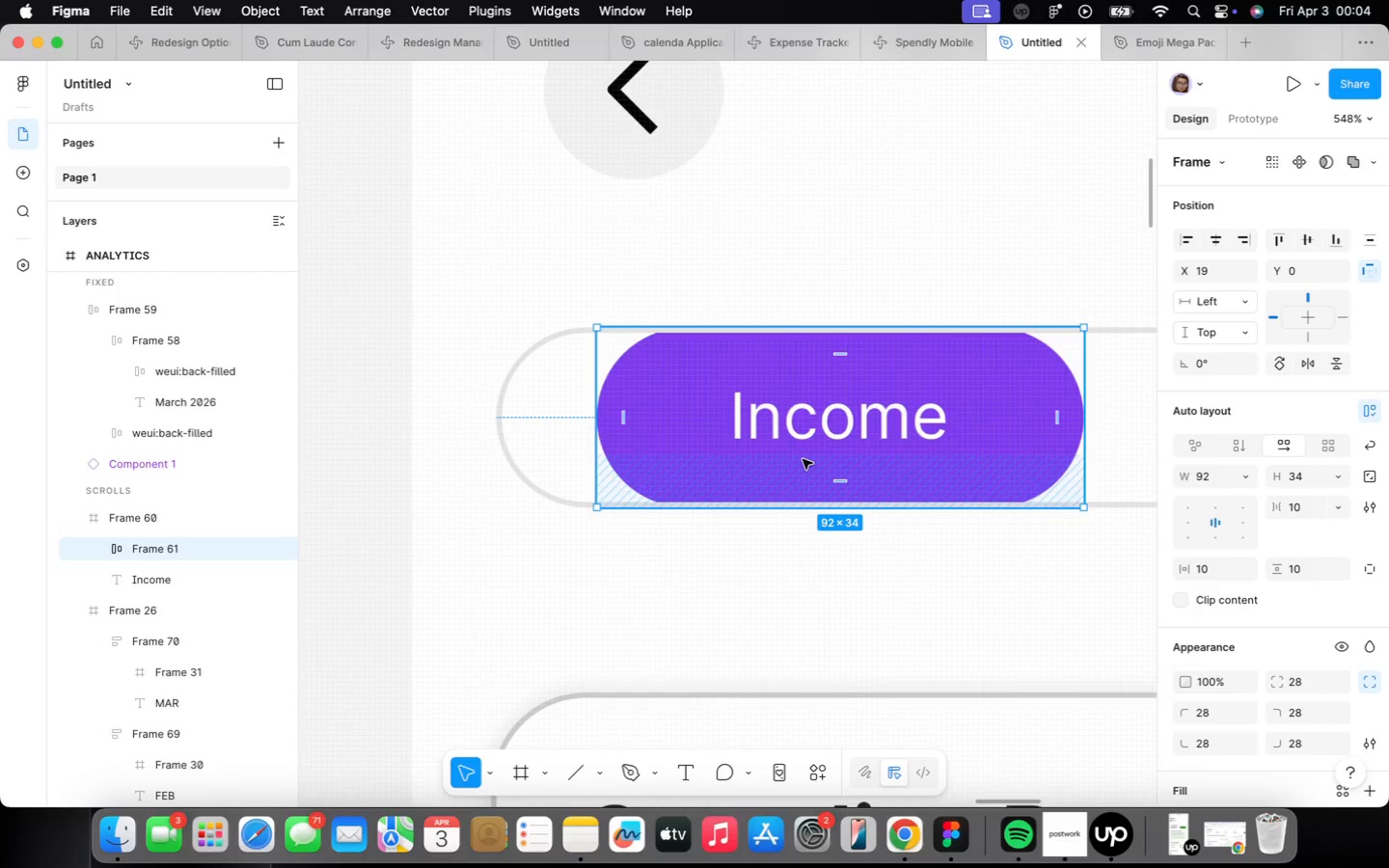 
scroll: coordinate [701, 463], scroll_direction: down, amount: 2.0
 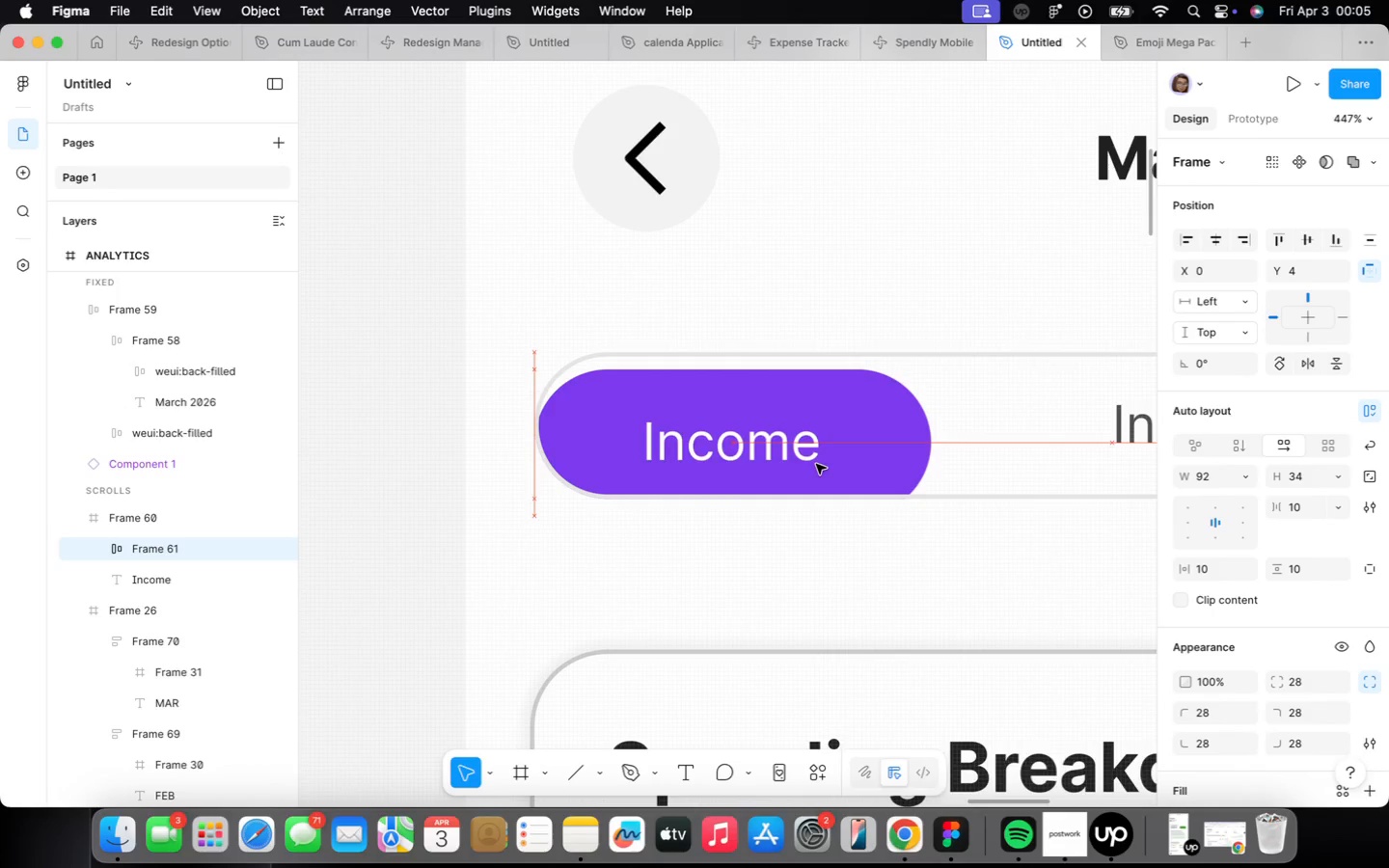 
wait(6.83)
 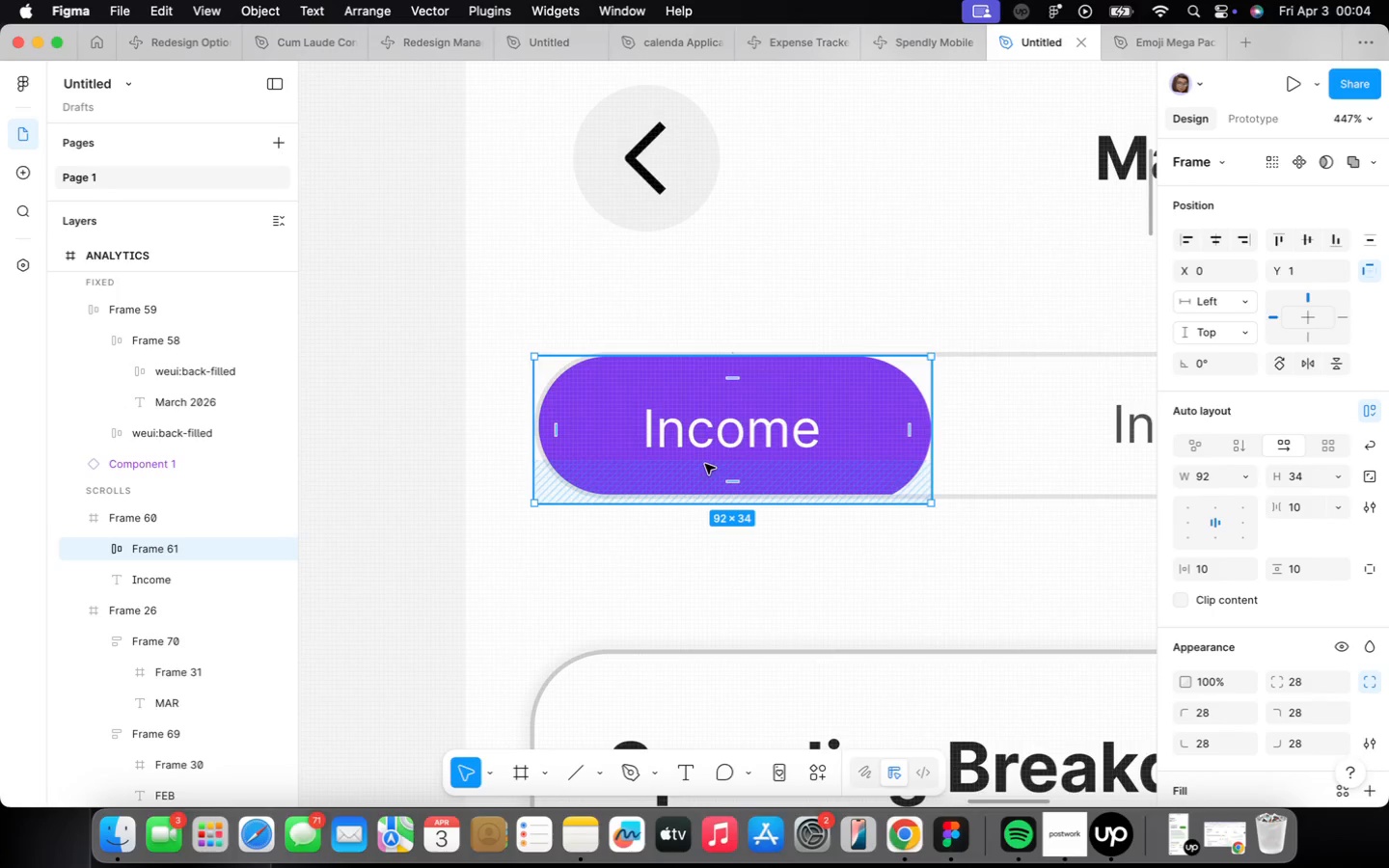 
scroll: coordinate [1261, 637], scroll_direction: down, amount: 32.0
 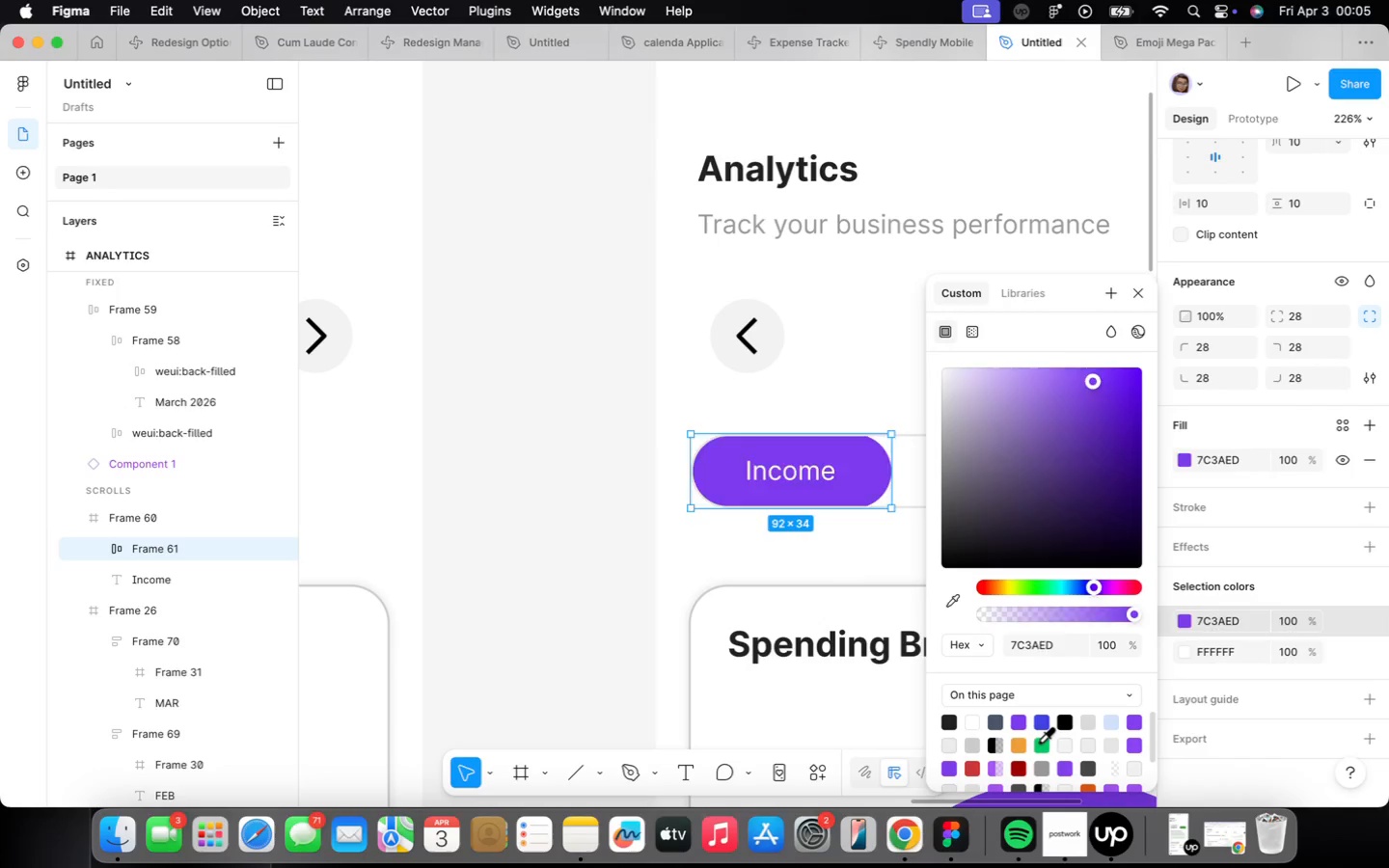 
scroll: coordinate [824, 570], scroll_direction: up, amount: 4.0
 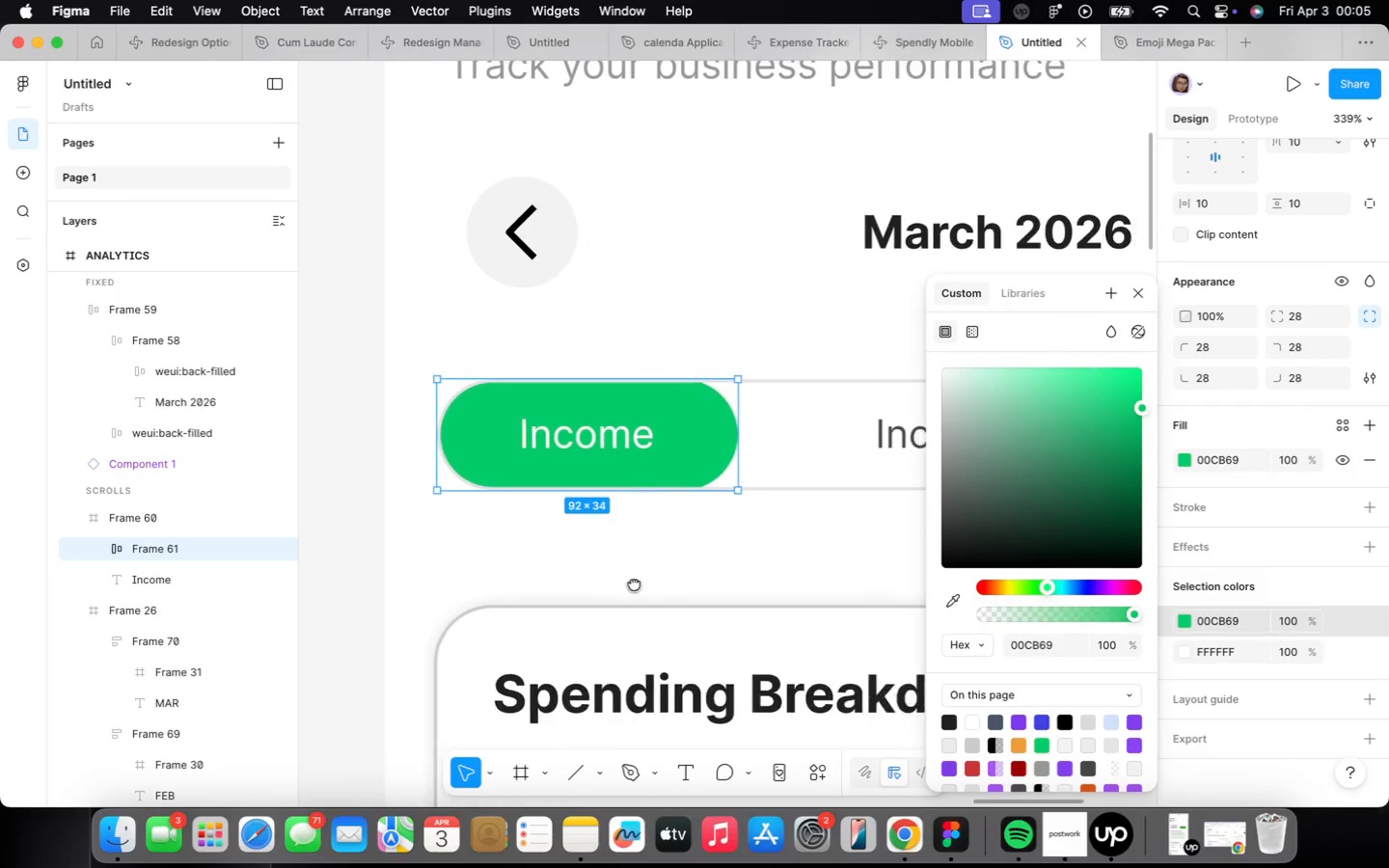 
scroll: coordinate [657, 559], scroll_direction: down, amount: 2.0
 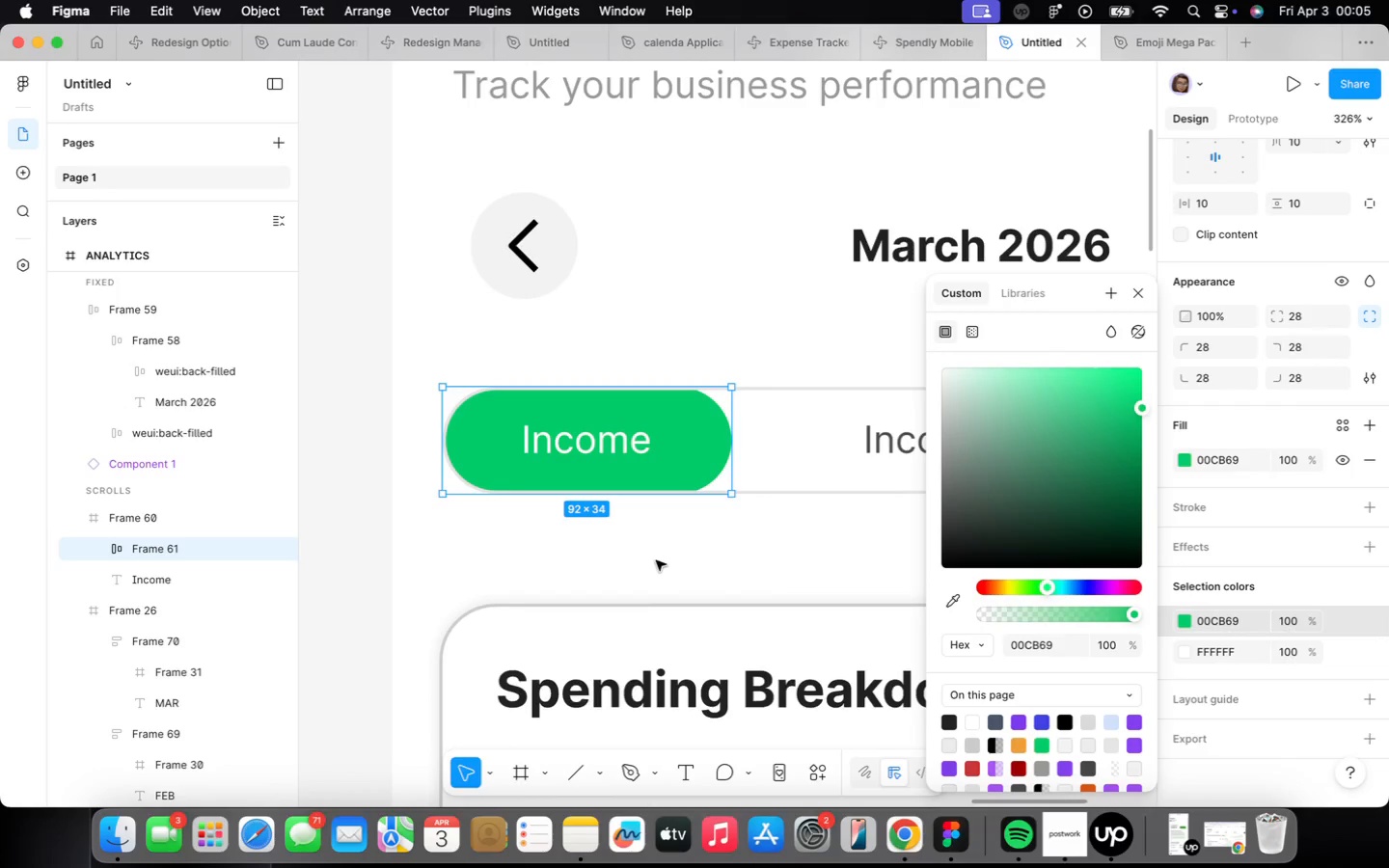 
left_click([656, 560])
 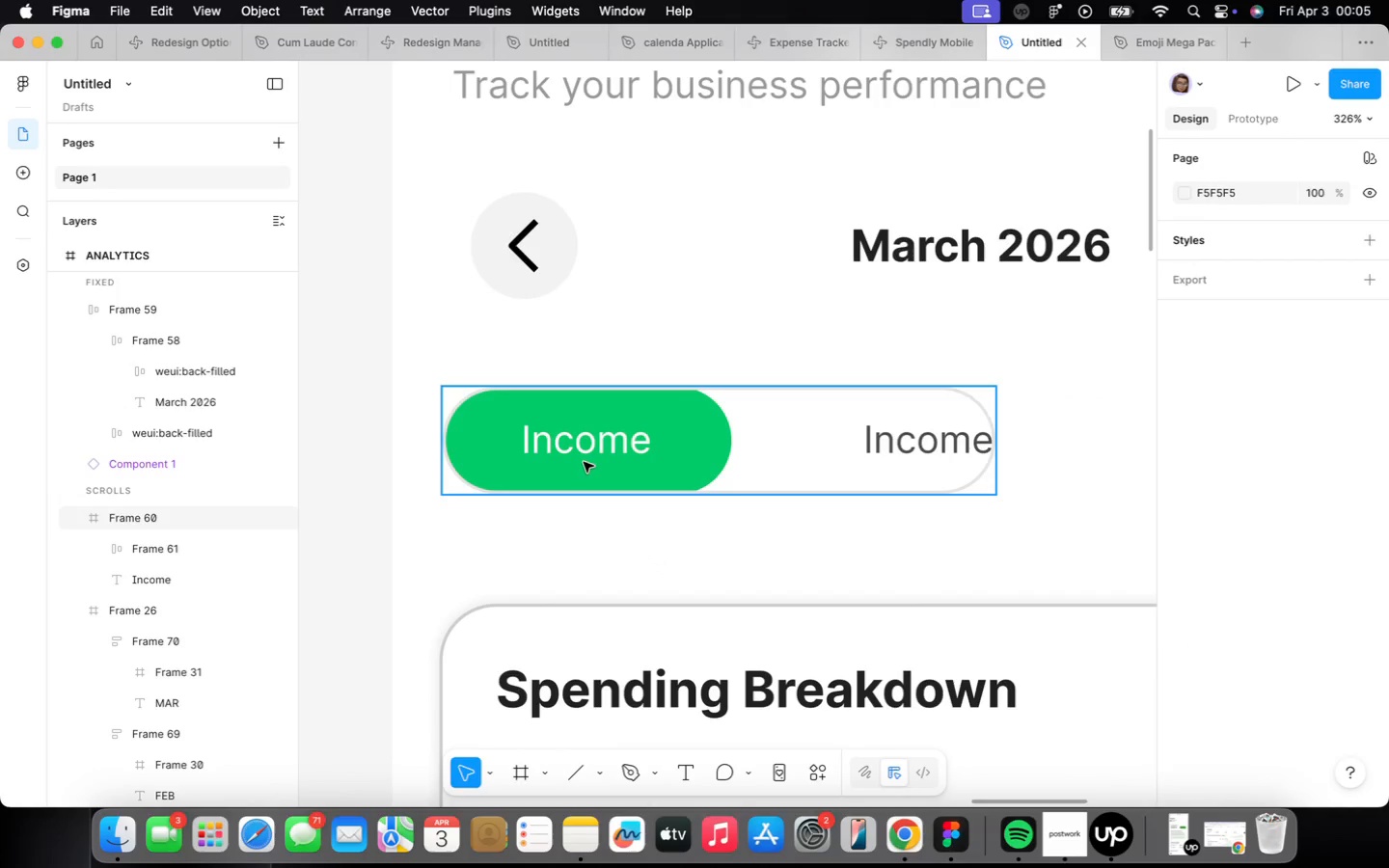 
double_click([584, 462])
 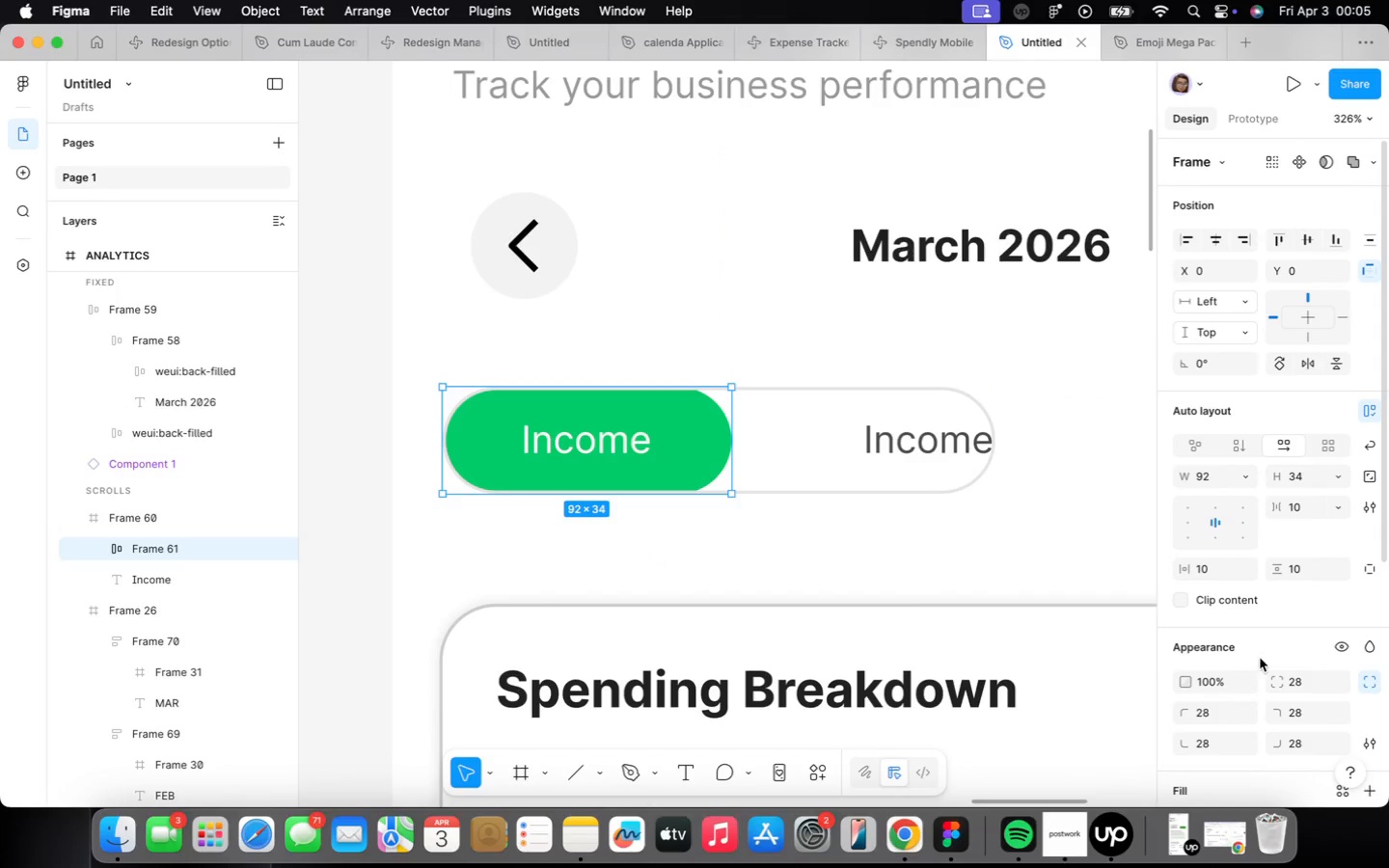 
scroll: coordinate [1260, 661], scroll_direction: down, amount: 24.0
 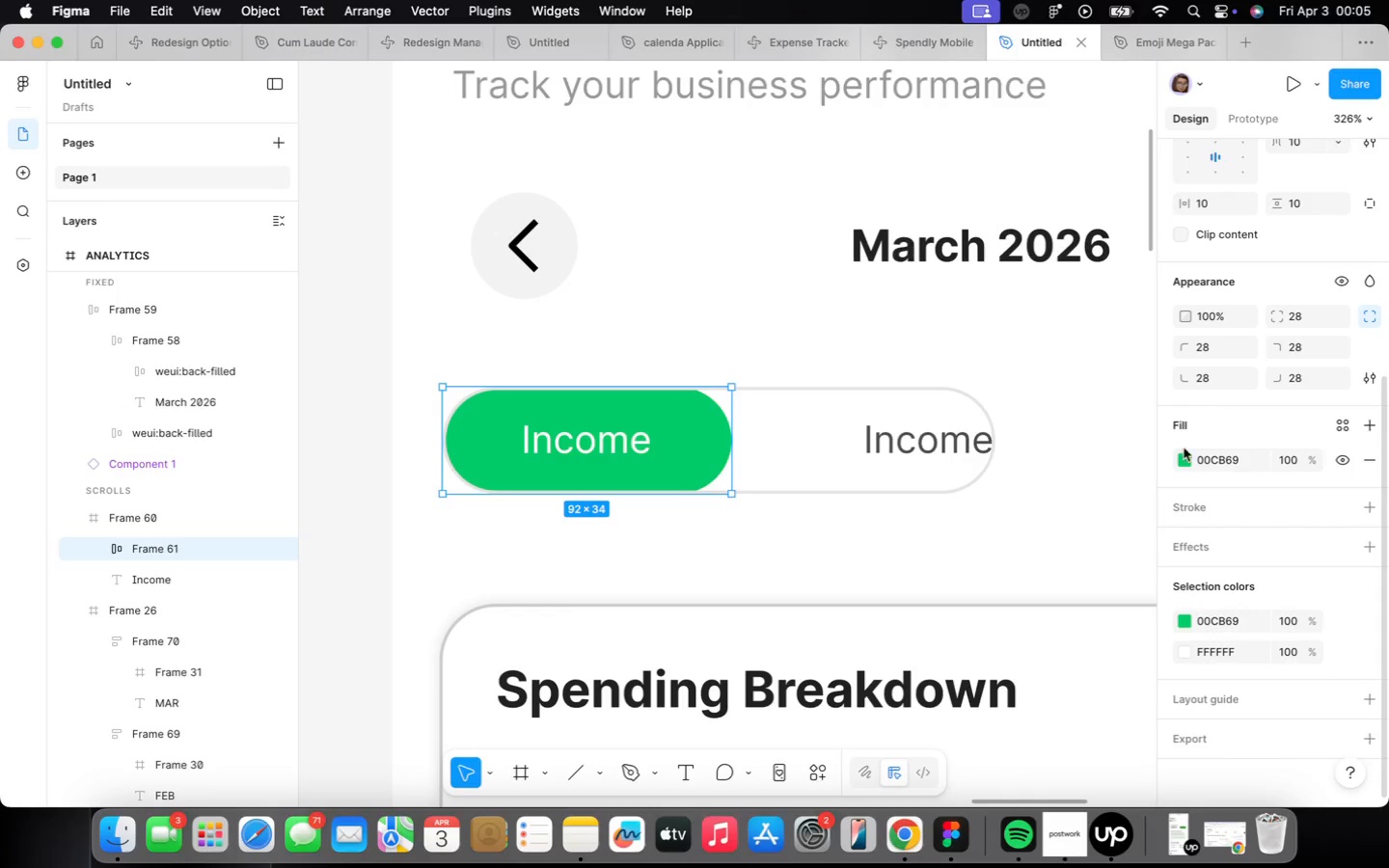 
left_click([1186, 464])
 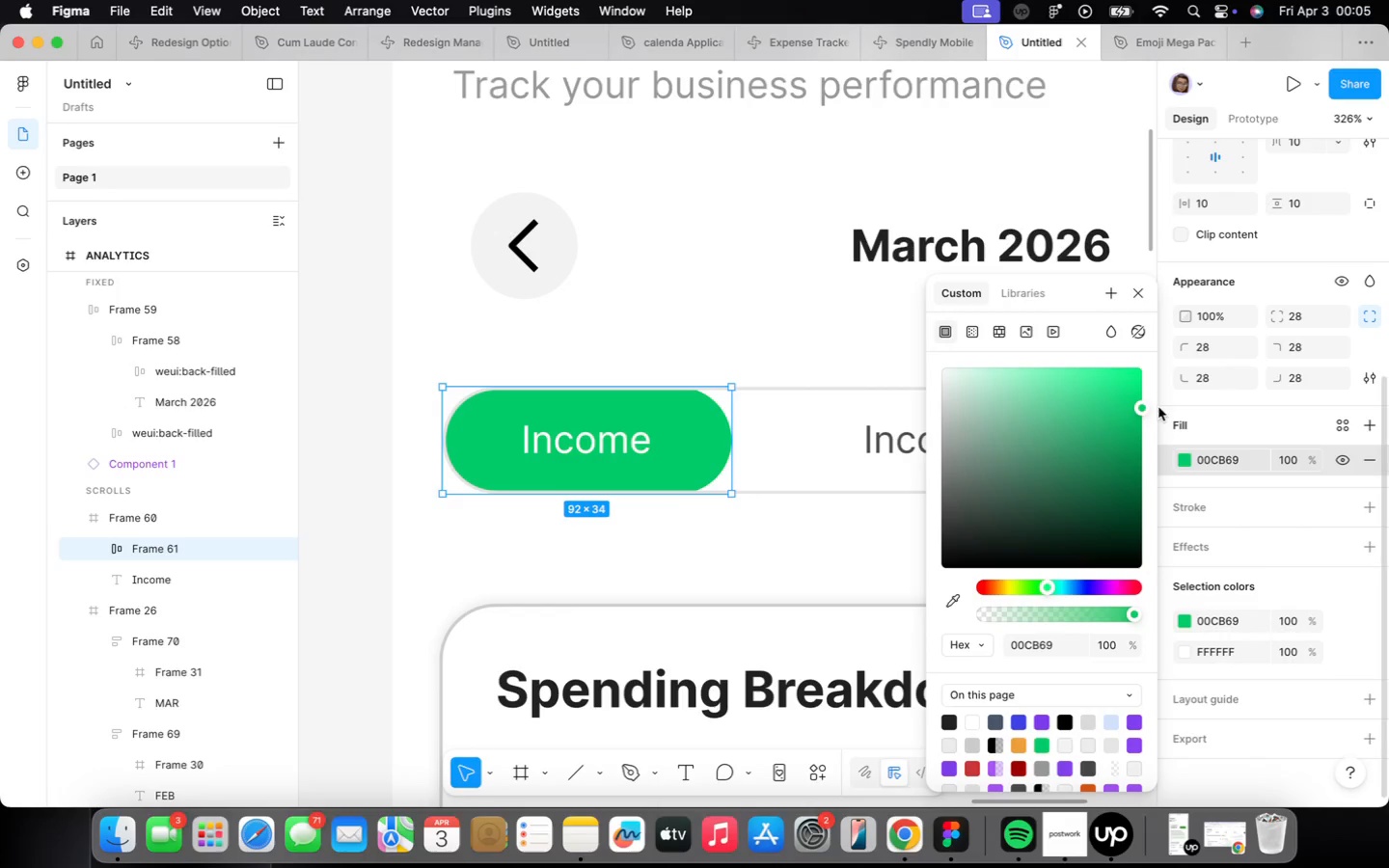 
left_click_drag(start_coordinate=[1142, 406], to_coordinate=[1134, 429])
 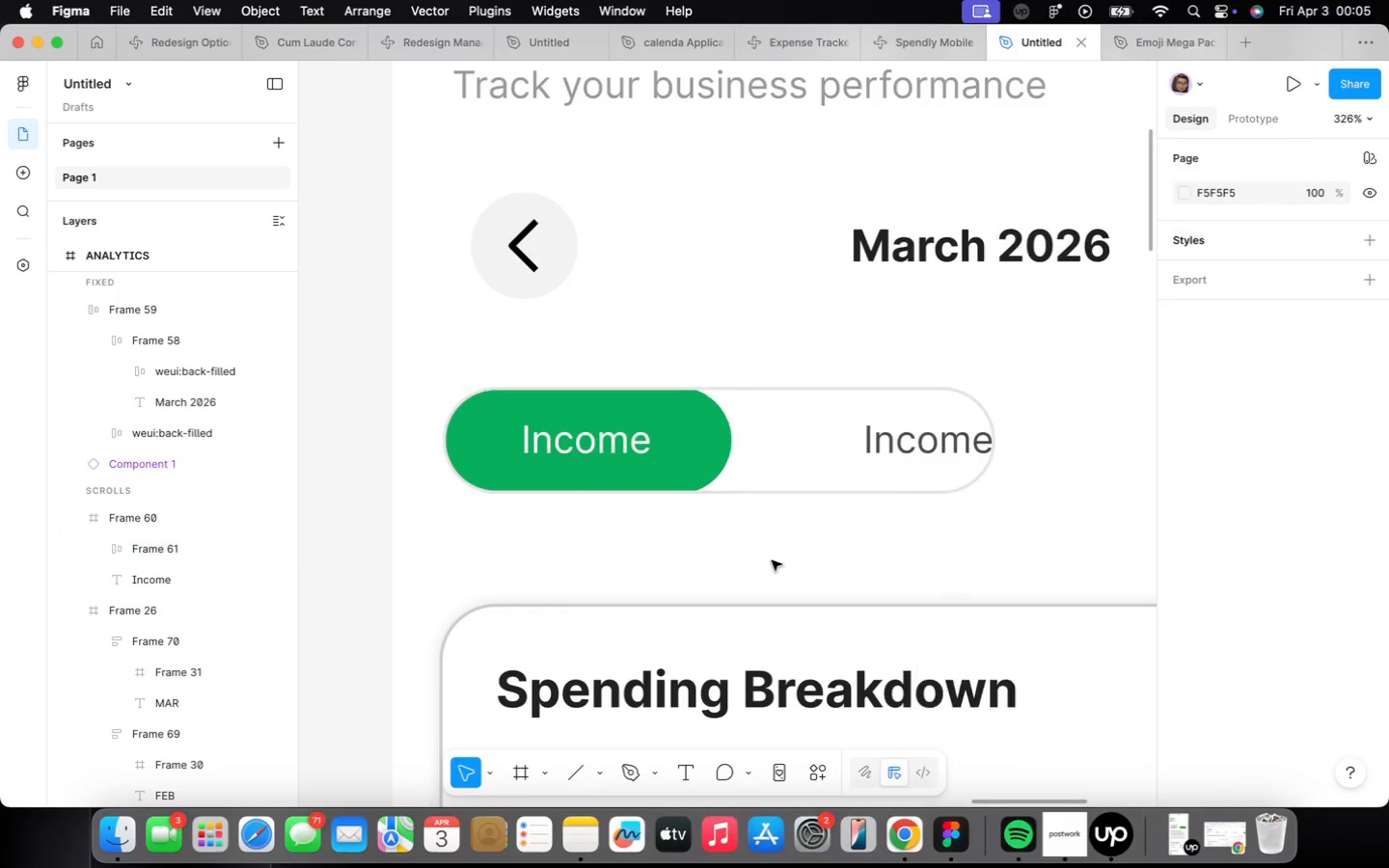 
scroll: coordinate [772, 559], scroll_direction: down, amount: 4.0
 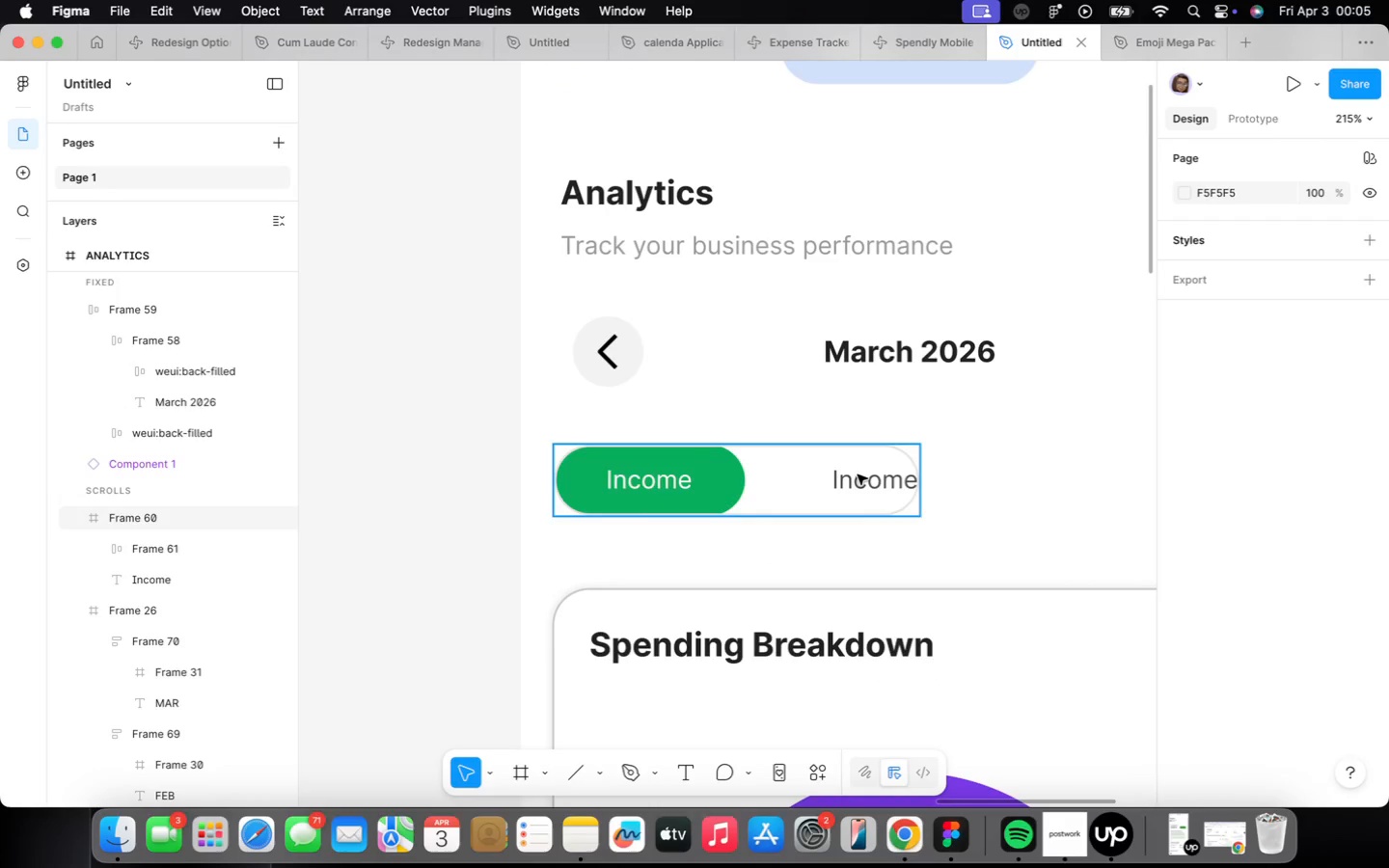 
double_click([856, 475])
 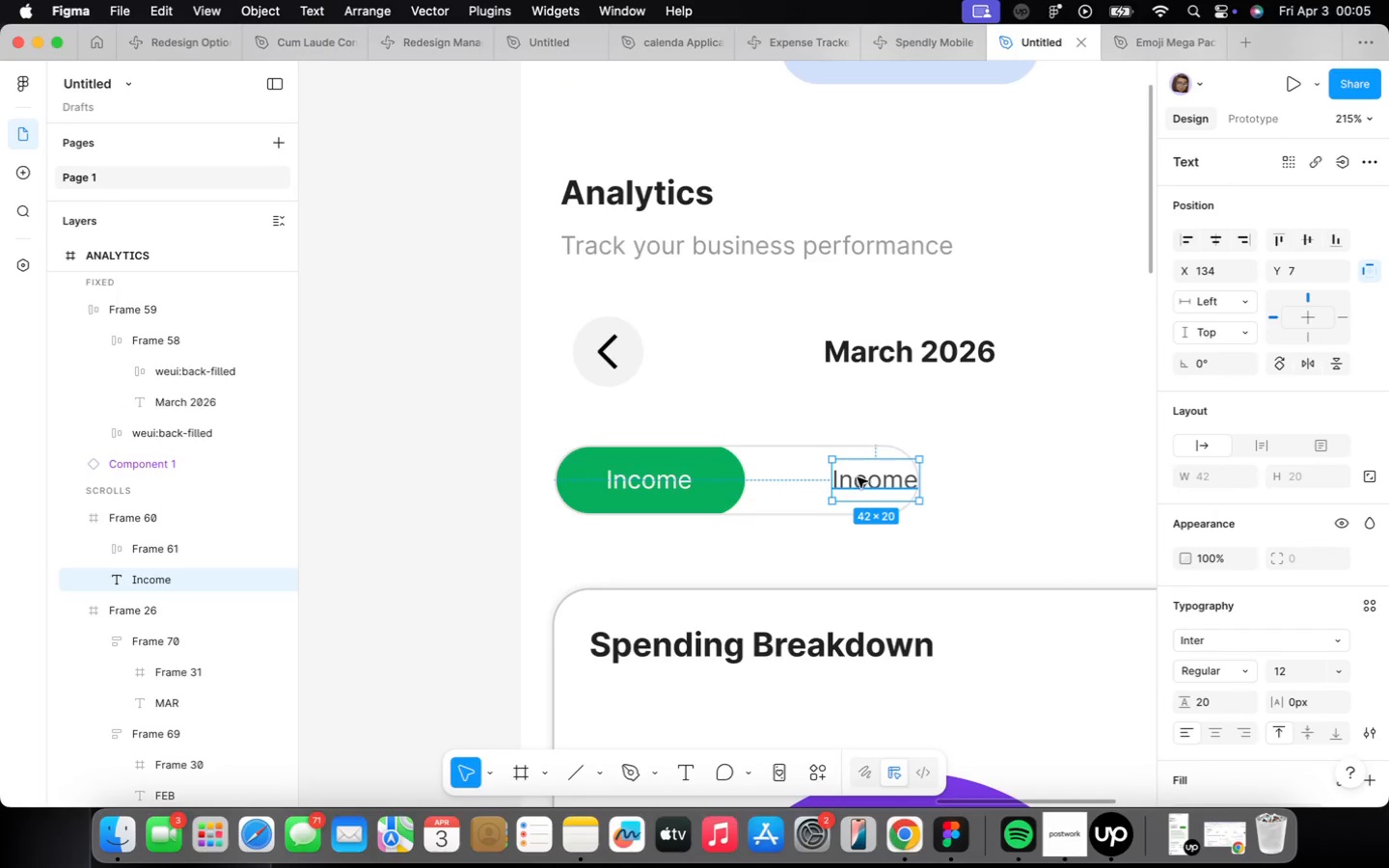 
left_click_drag(start_coordinate=[874, 479], to_coordinate=[816, 489])
 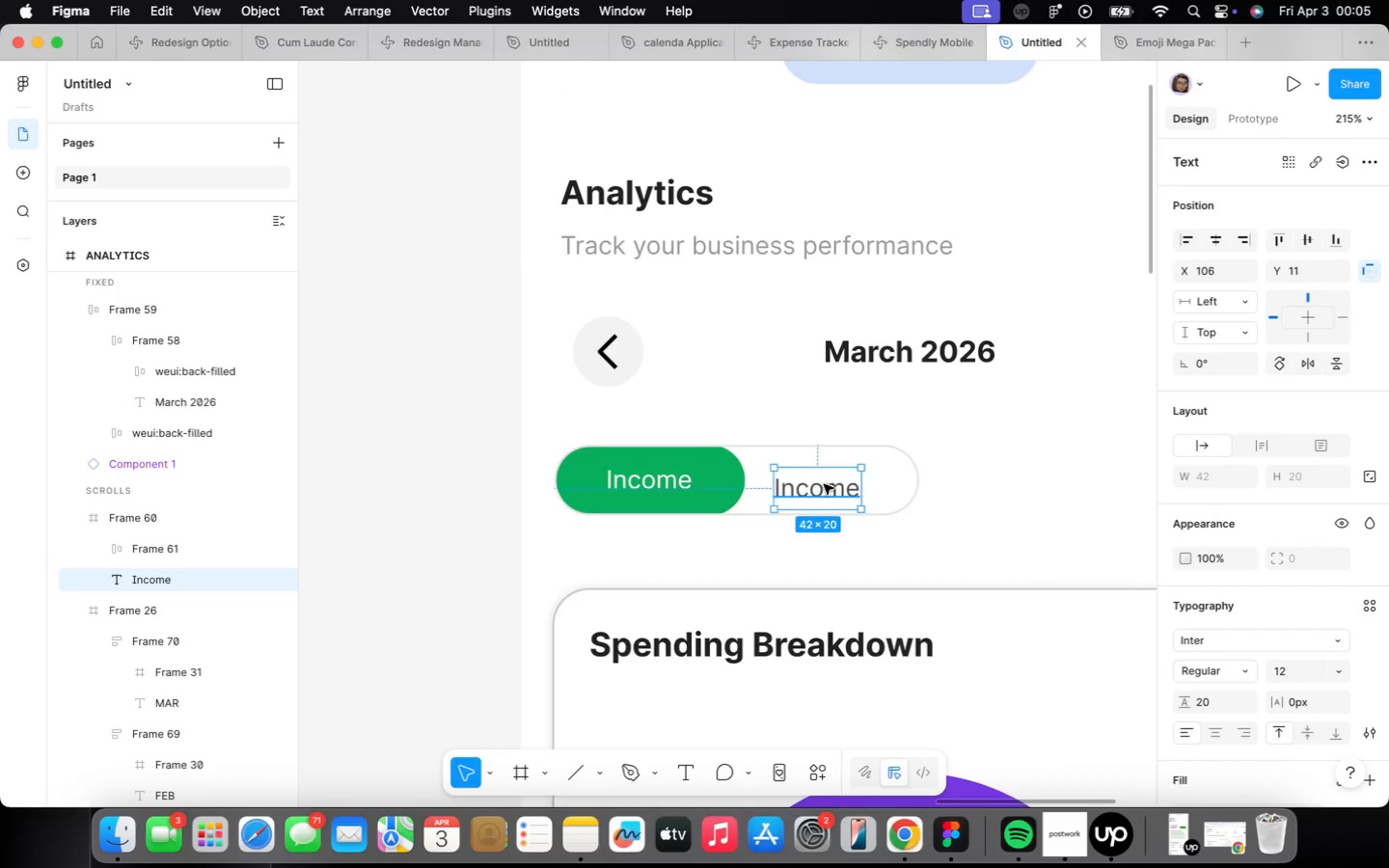 
left_click_drag(start_coordinate=[824, 484], to_coordinate=[826, 477])
 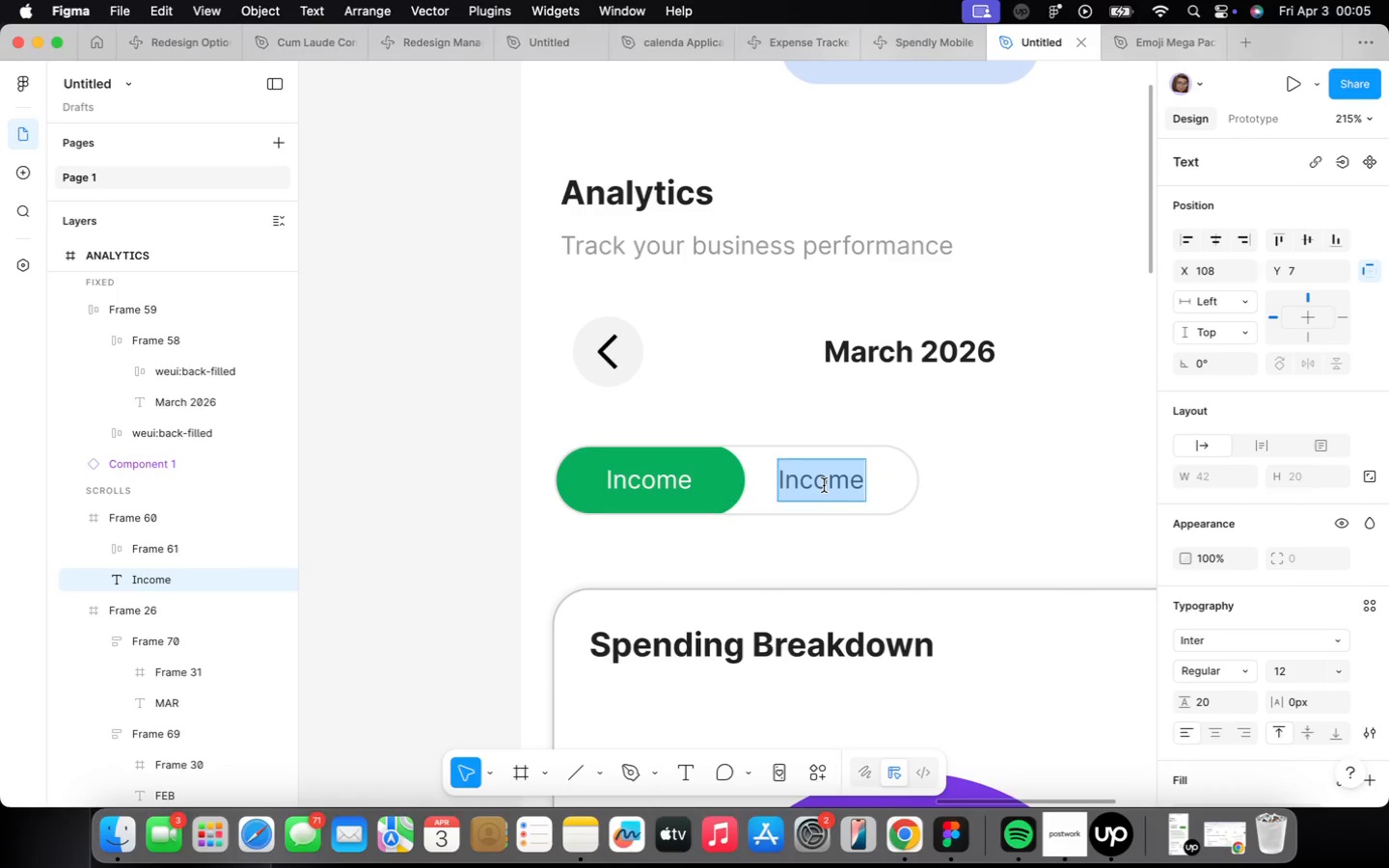 
wait(6.43)
 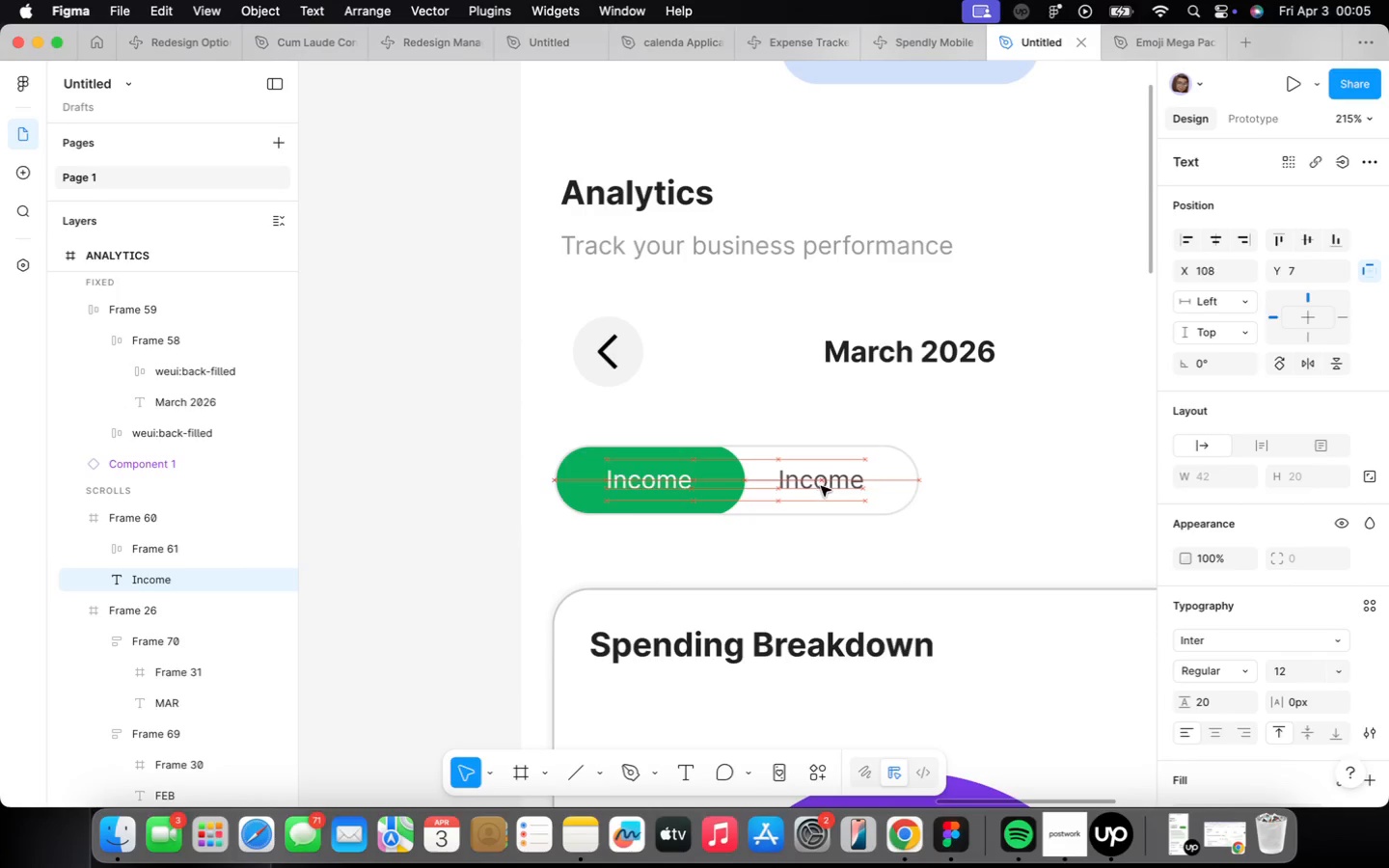 
type(Expenses)
 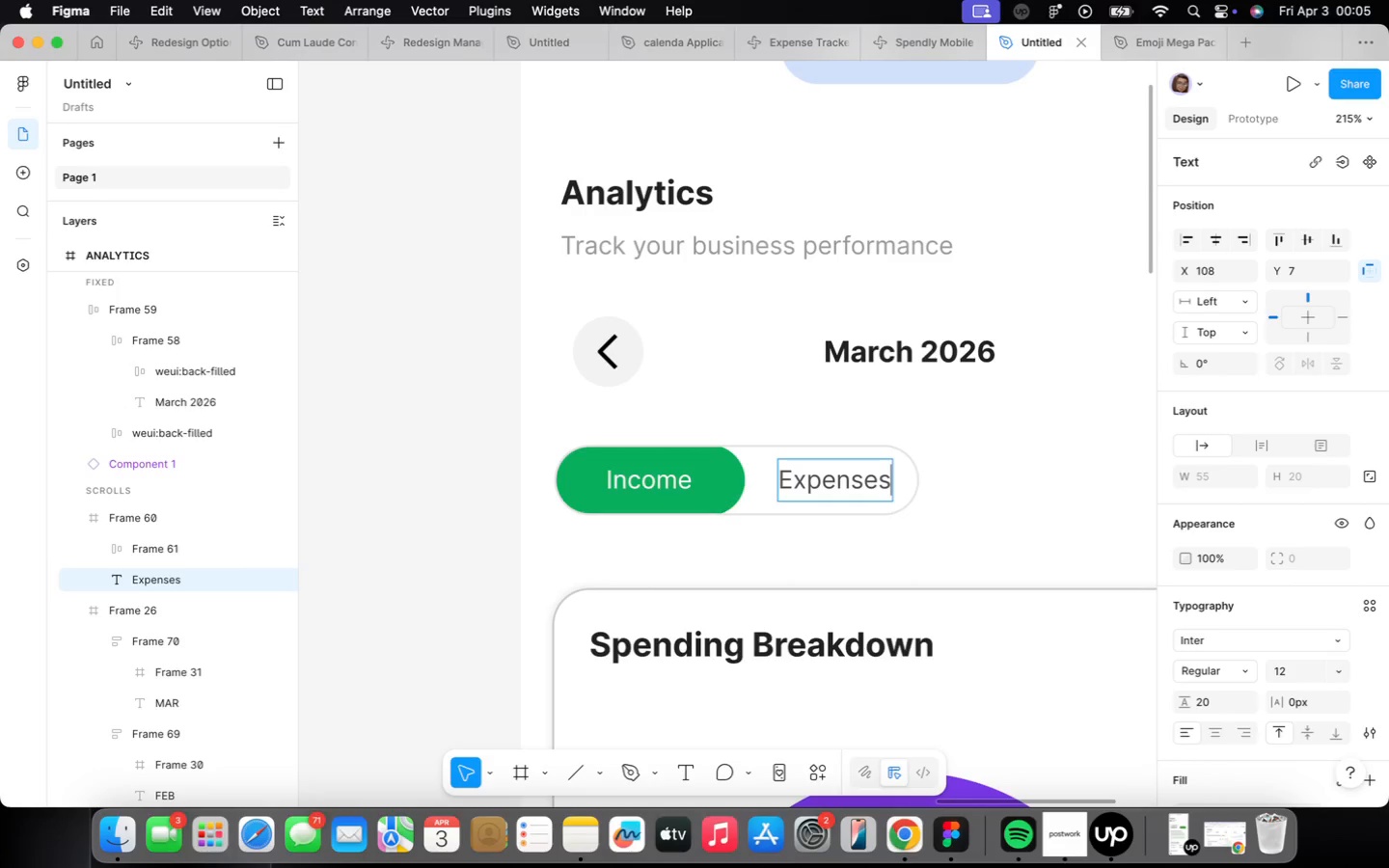 
left_click([1031, 475])
 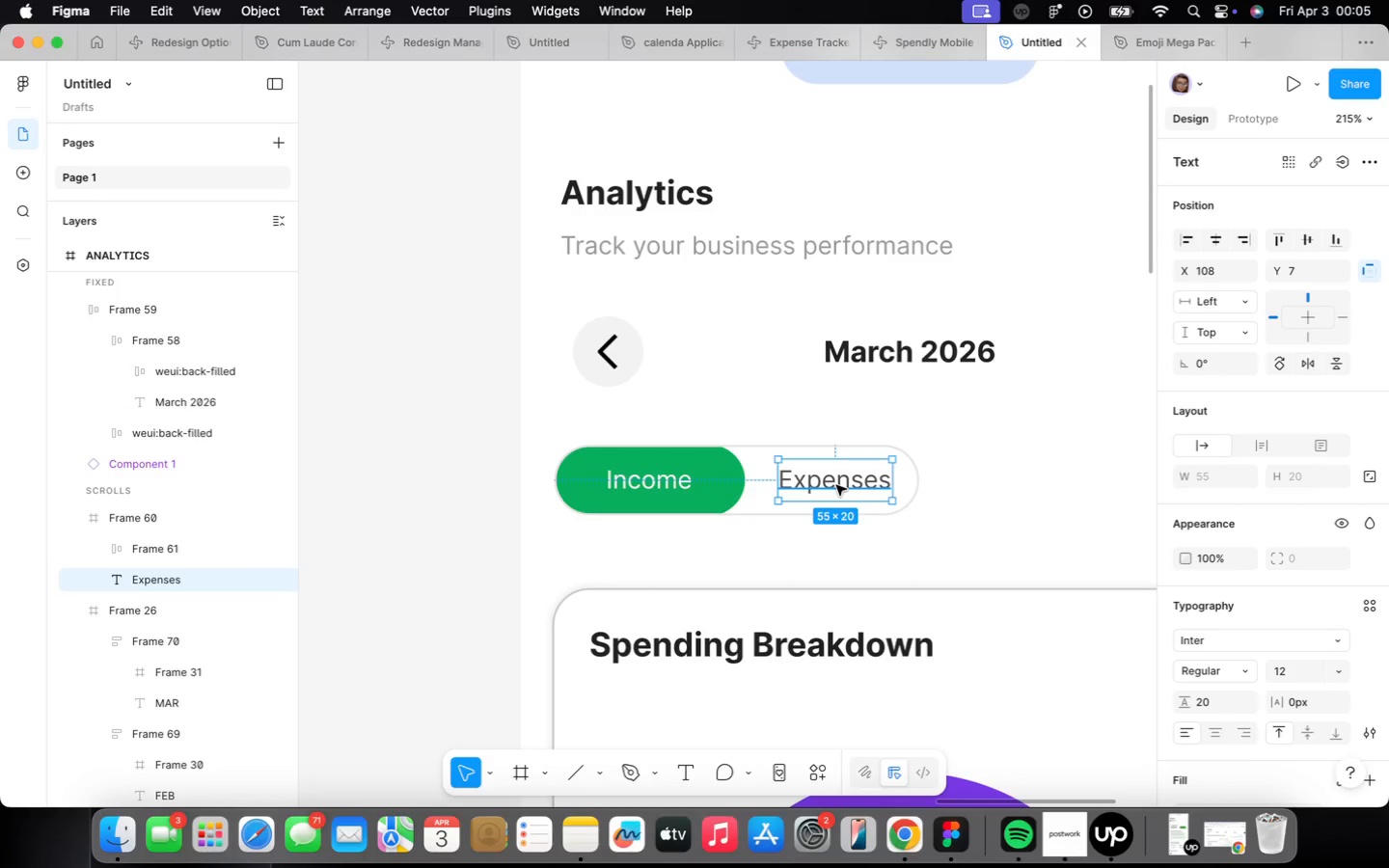 
key(ArrowLeft)
 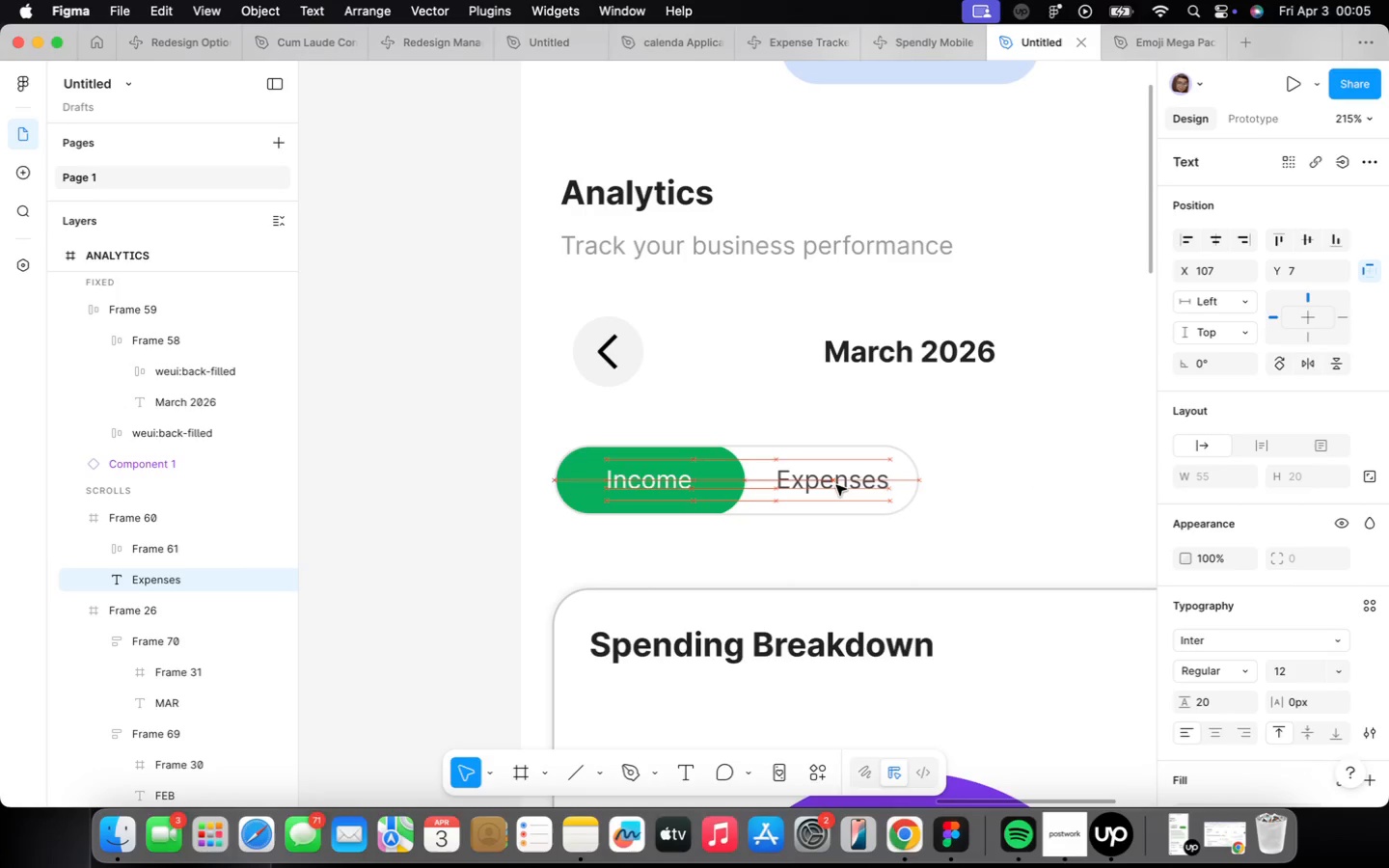 
key(ArrowLeft)
 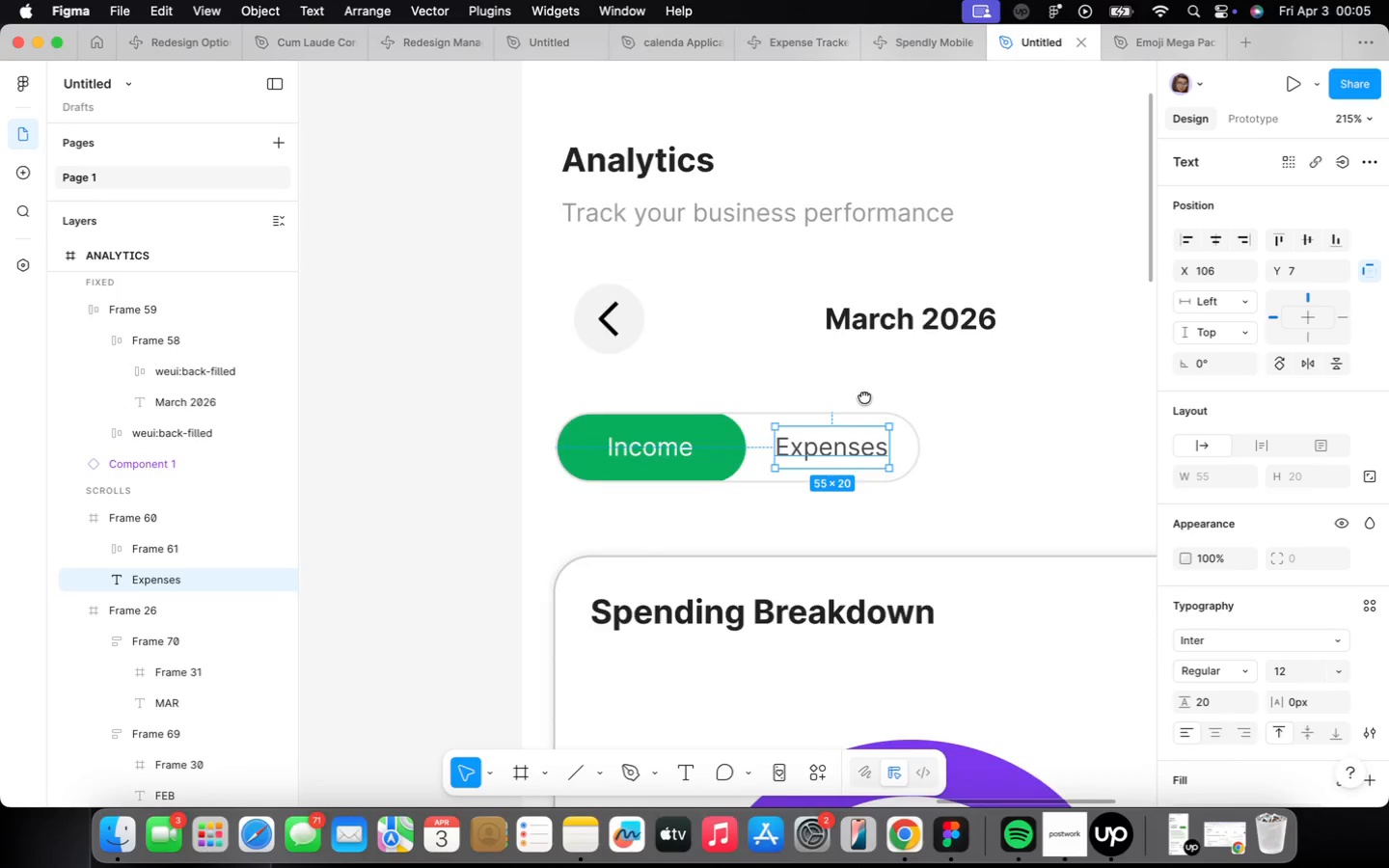 
wait(7.49)
 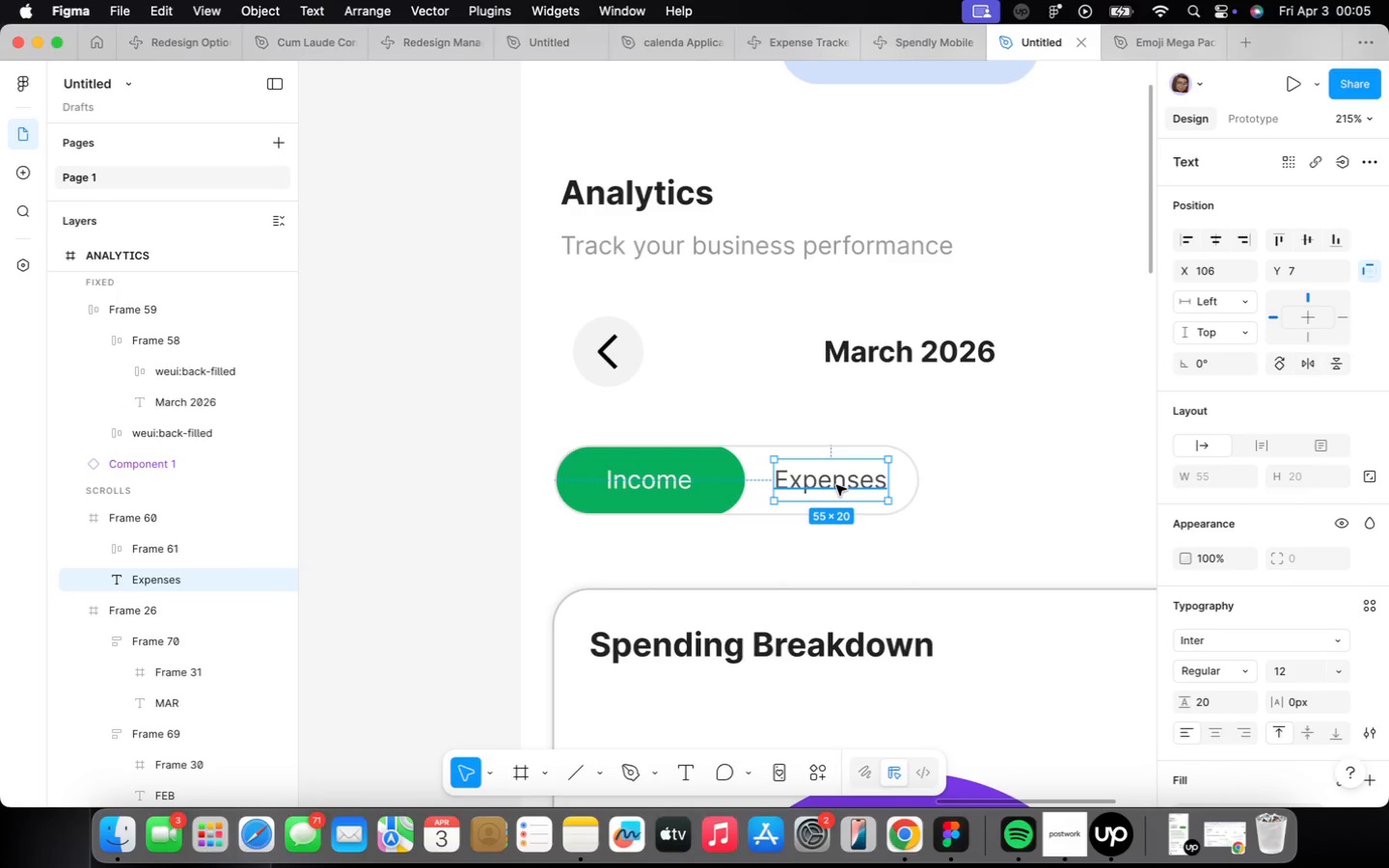 
mouse_move([1024, 28])
 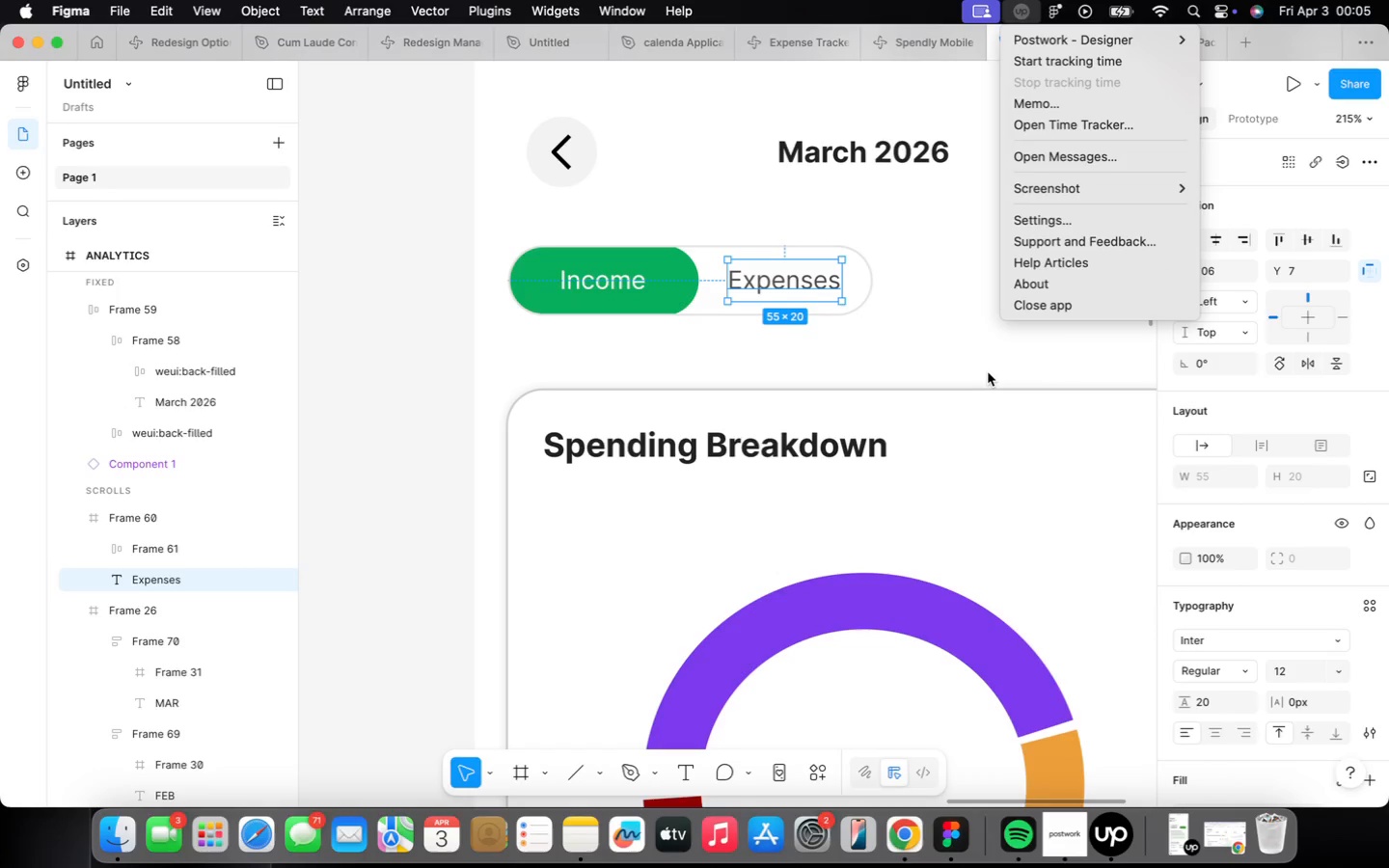 
left_click([989, 372])
 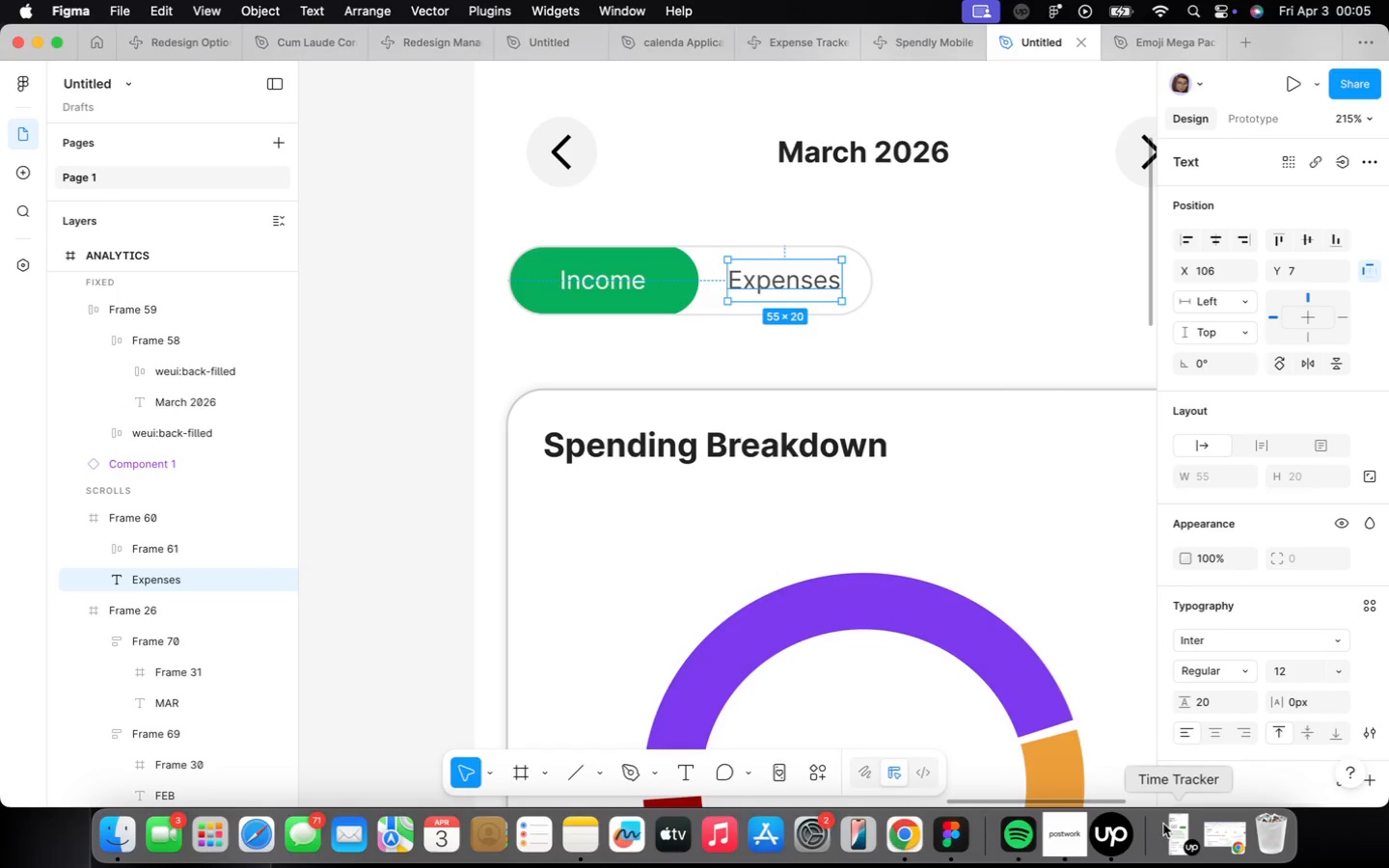 
left_click([1050, 847])